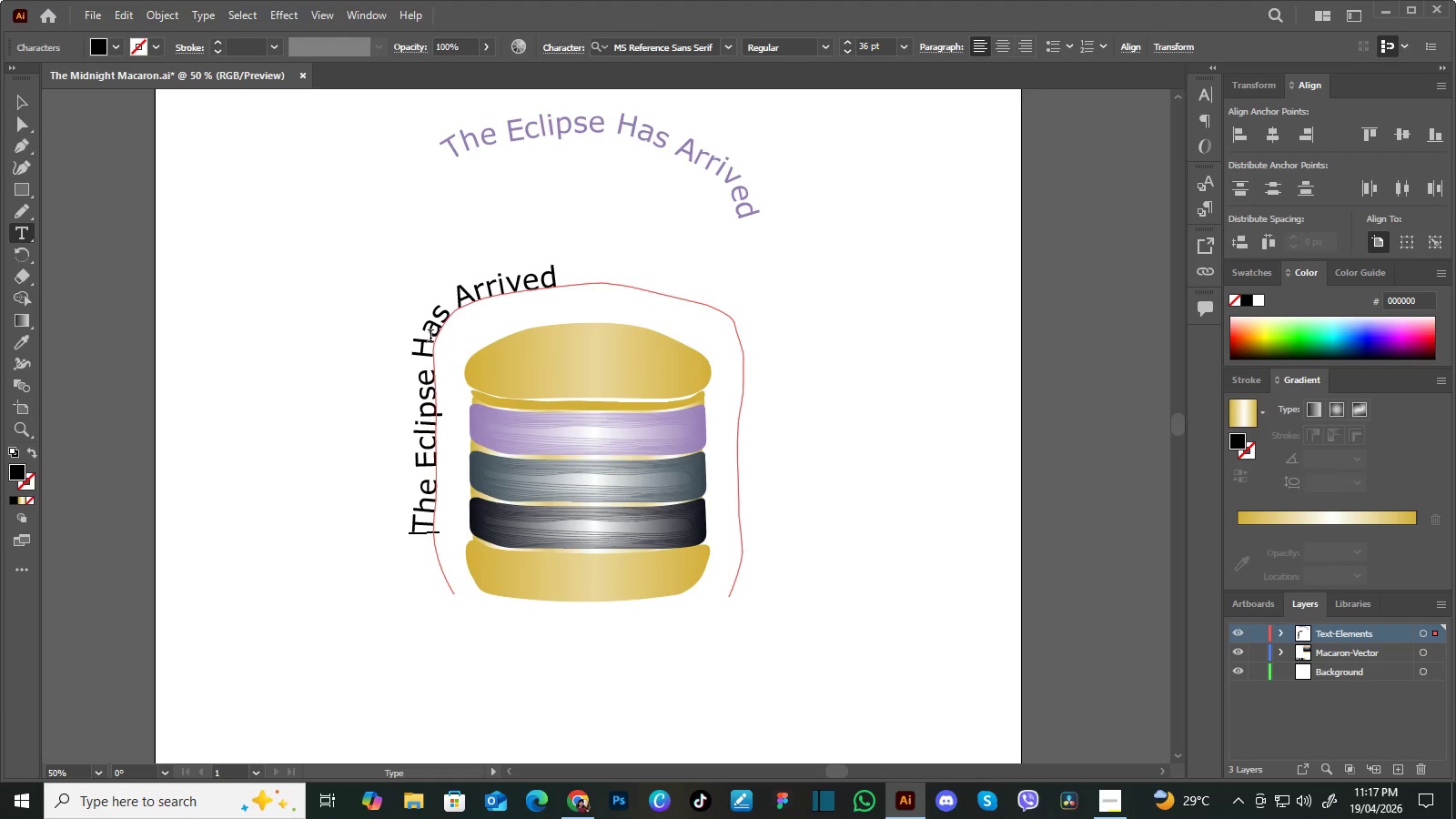 
key(Backspace)
 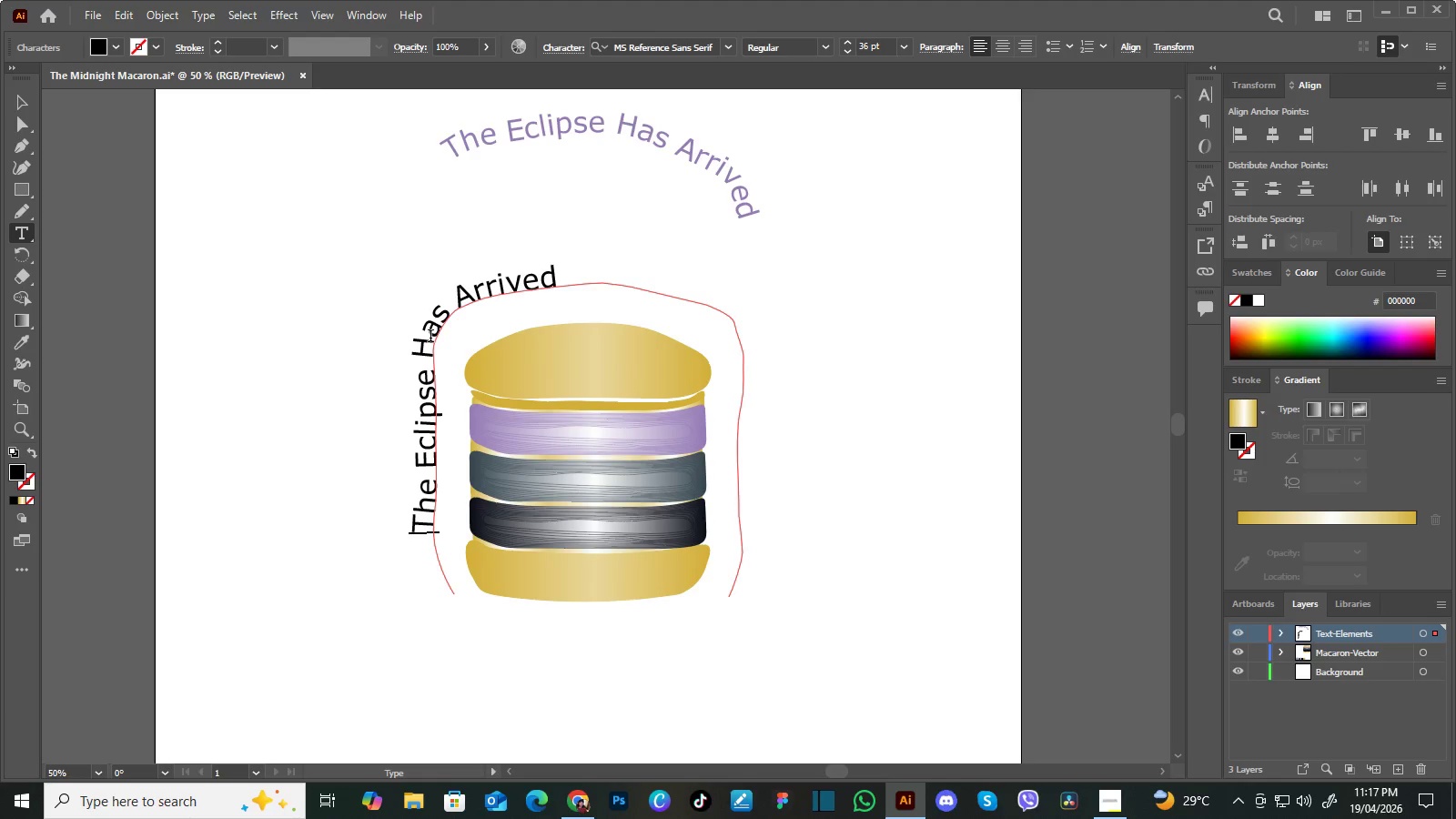 
key(Backspace)
 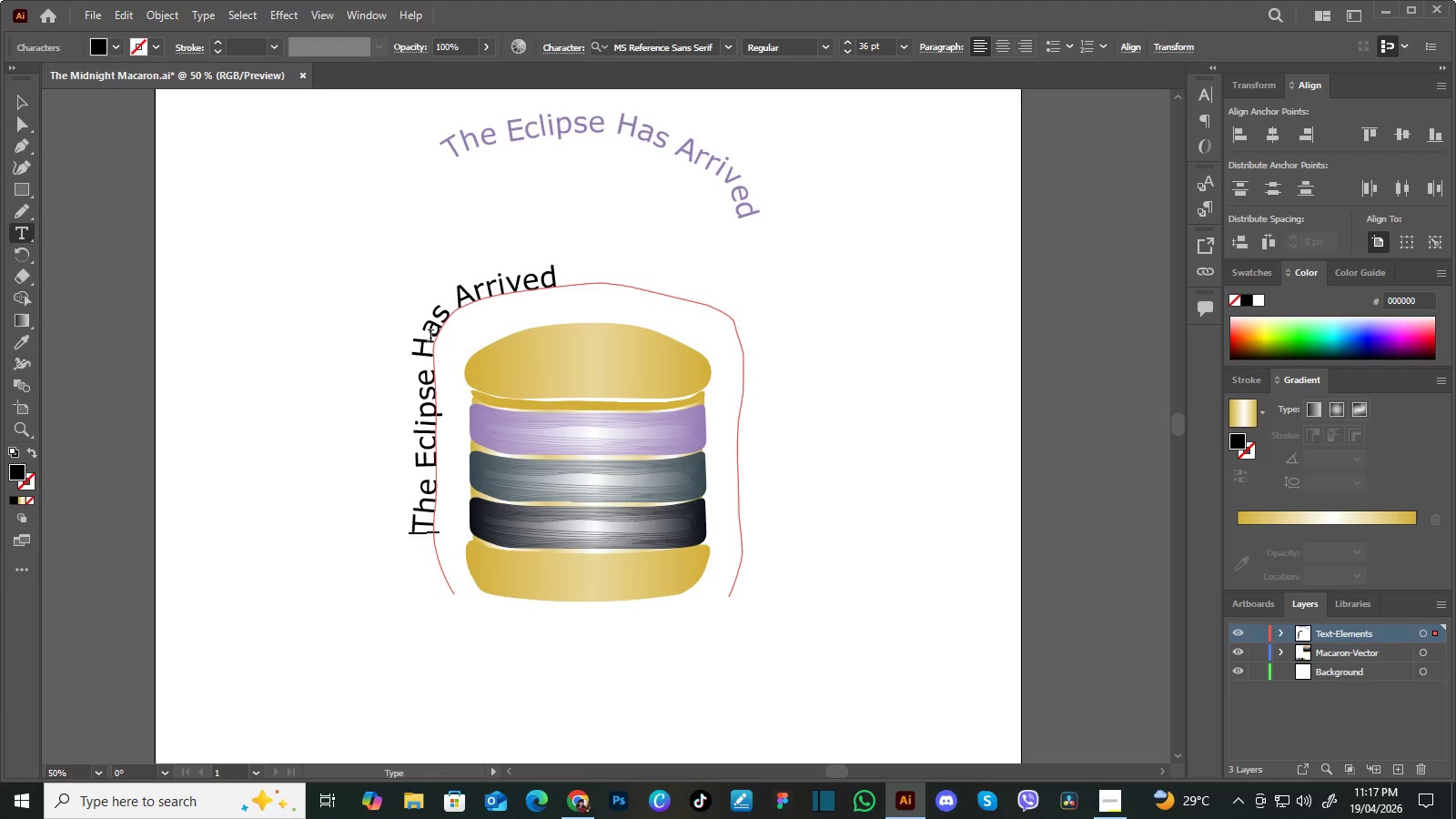 
key(Backspace)
 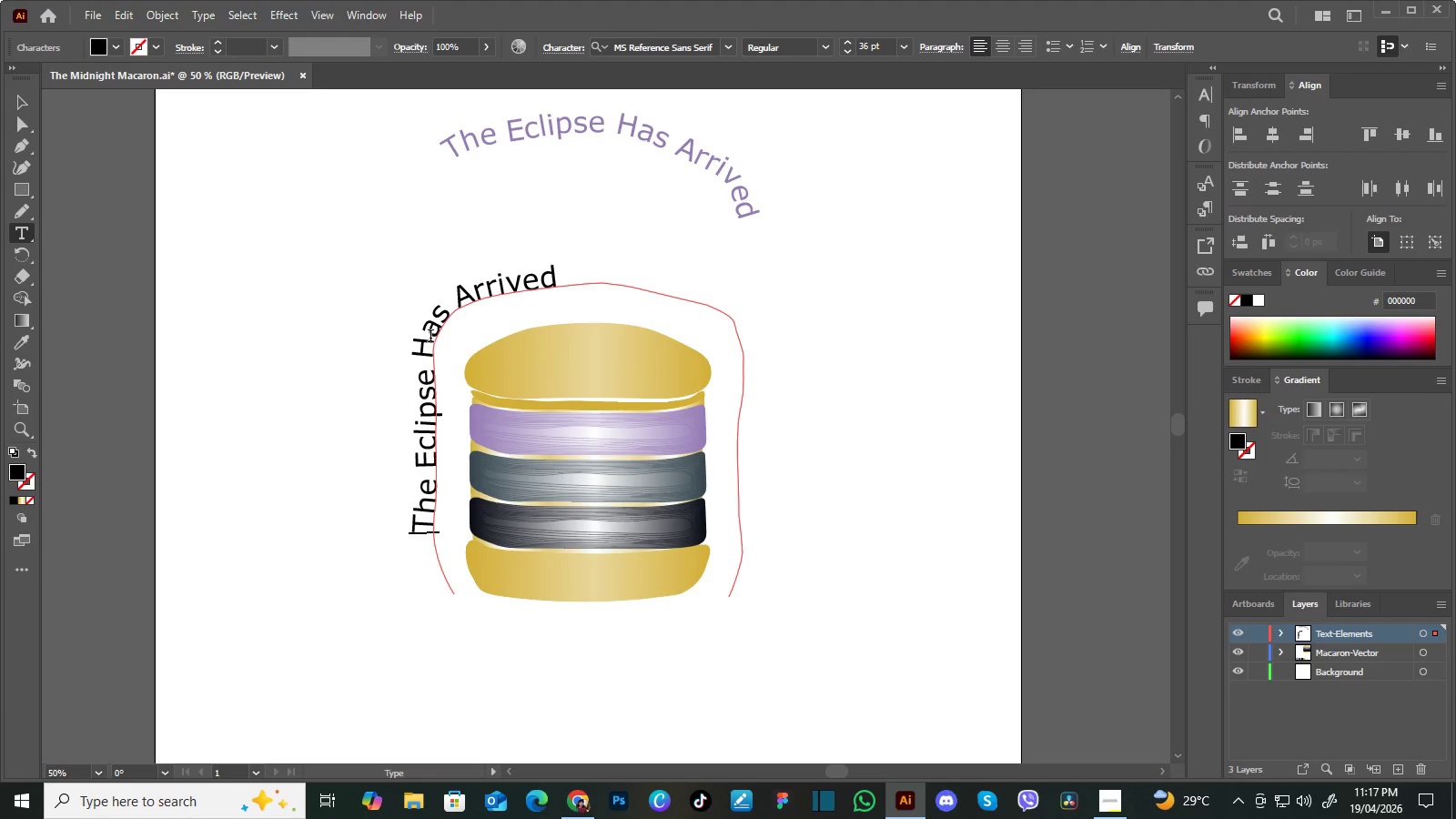 
key(Backspace)
 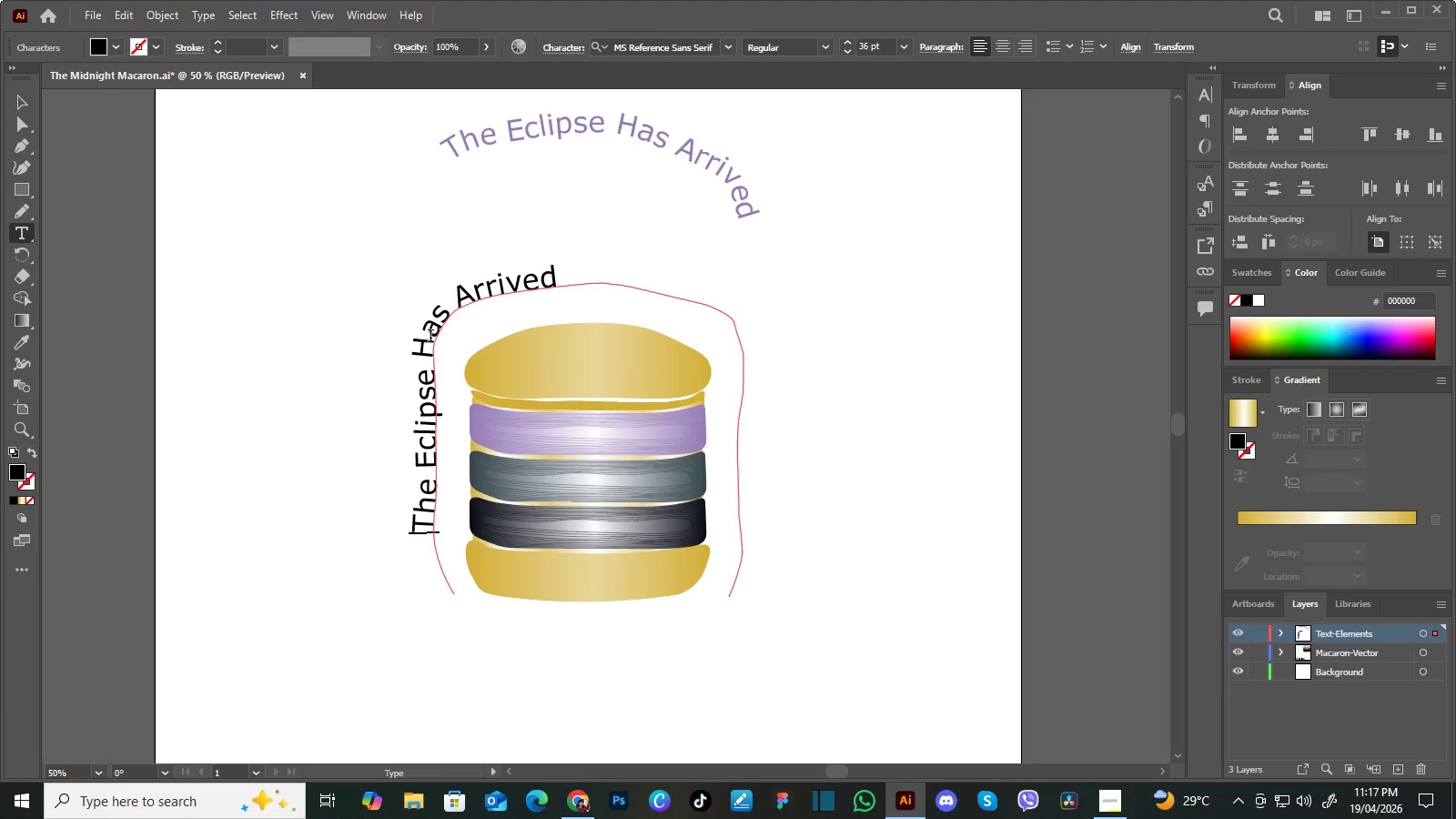 
key(Backspace)
 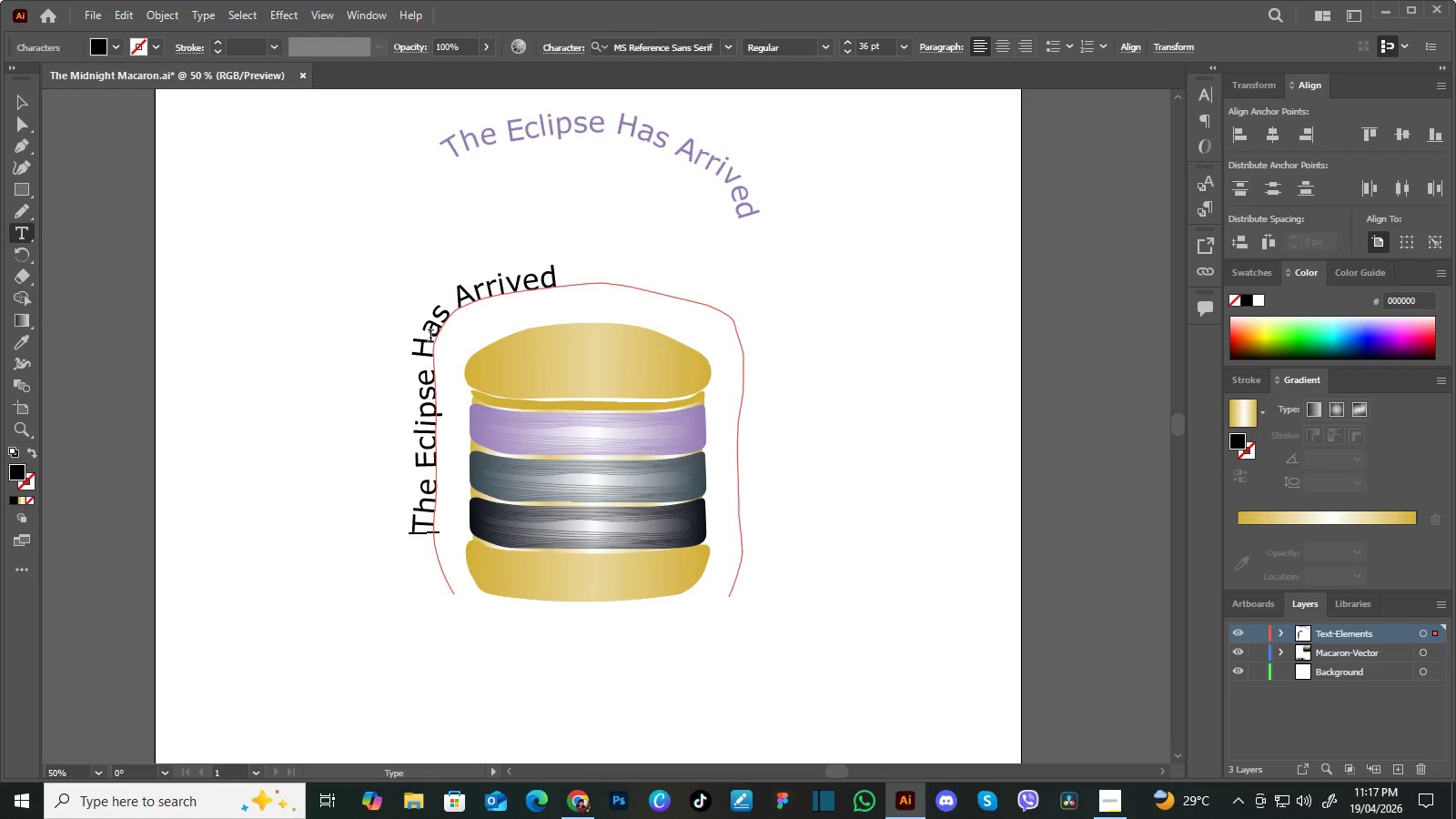 
key(Backspace)
 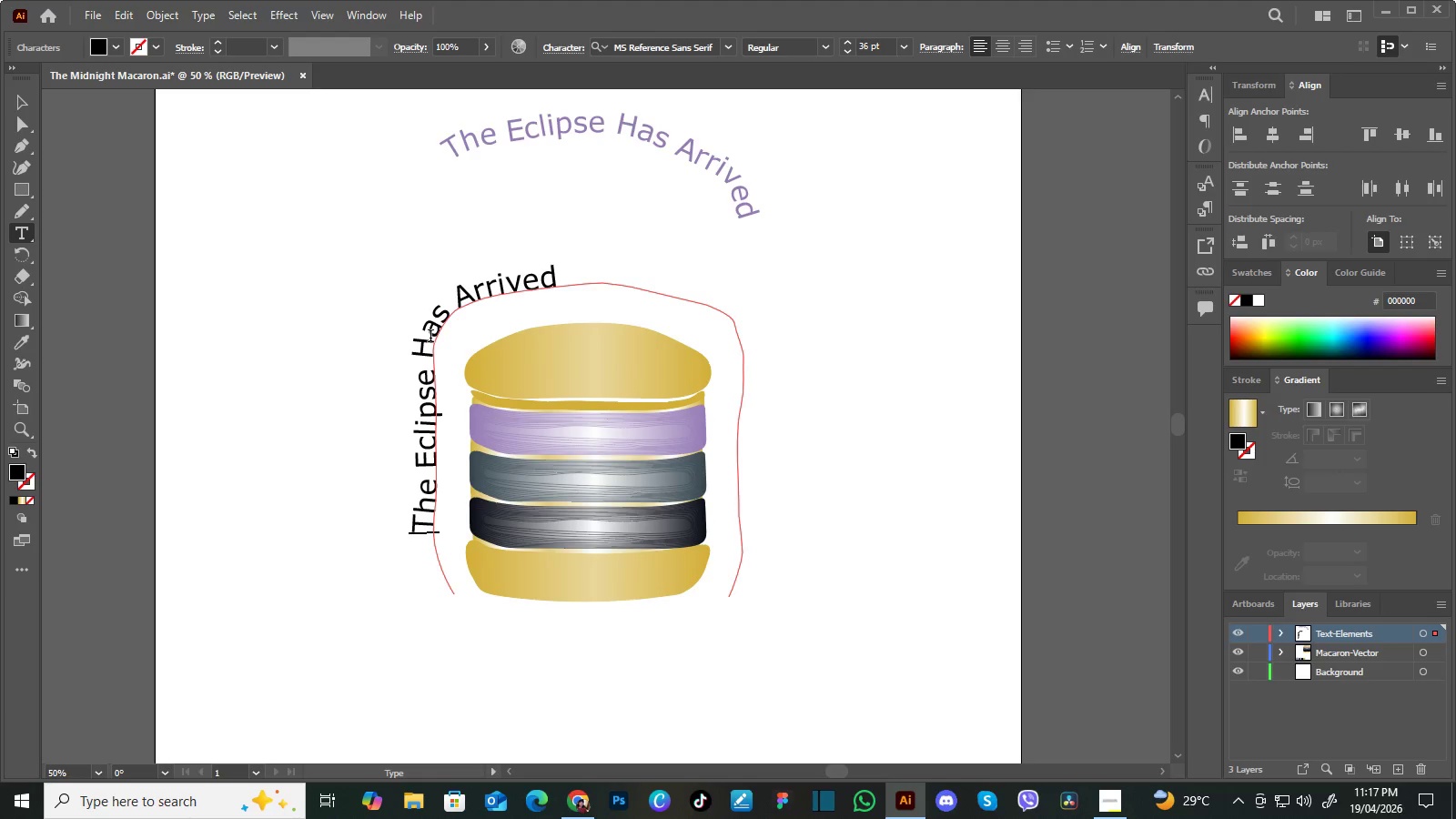 
key(Backspace)
 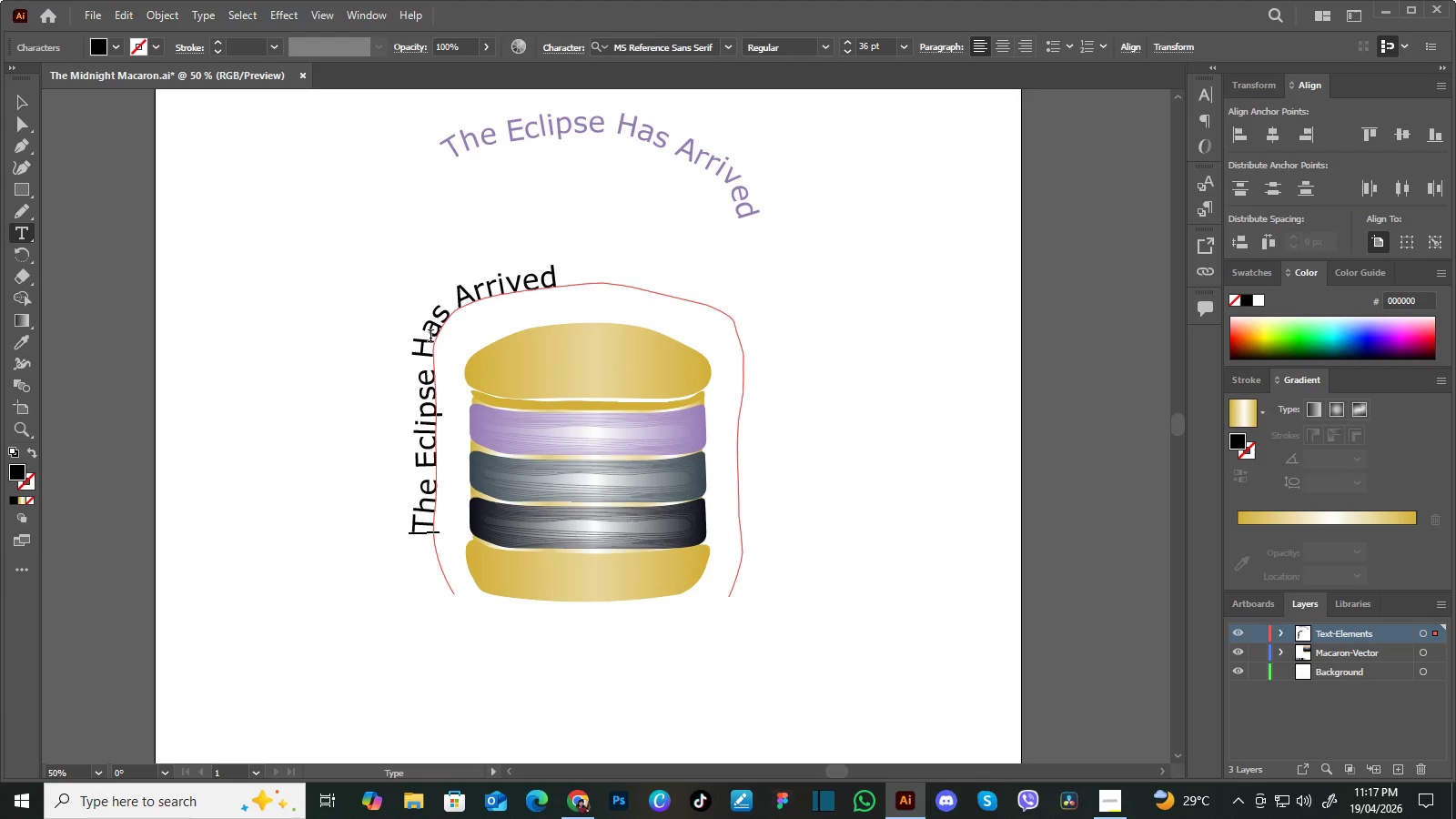 
key(Control+Z)
 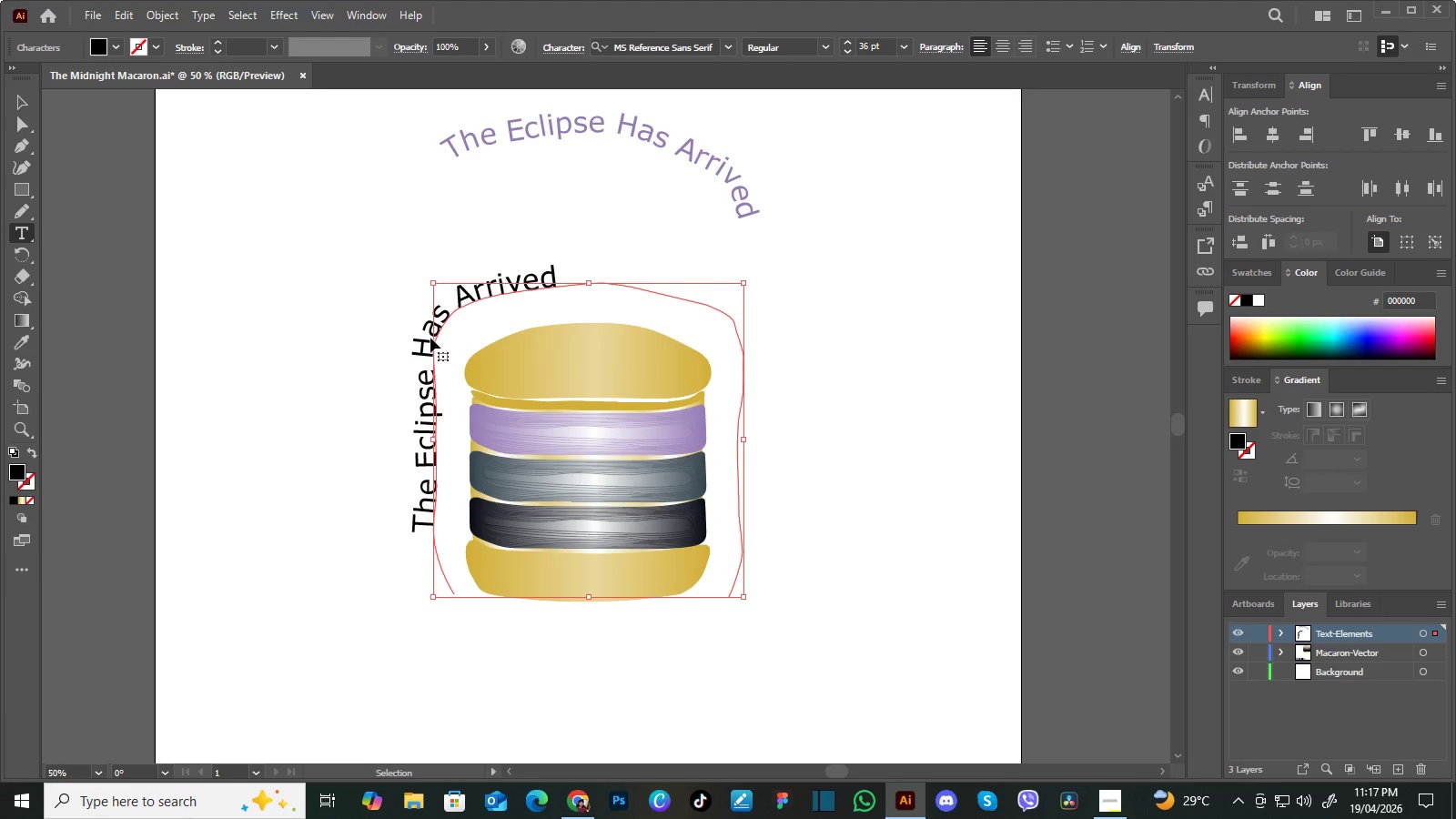 
key(Control+Z)
 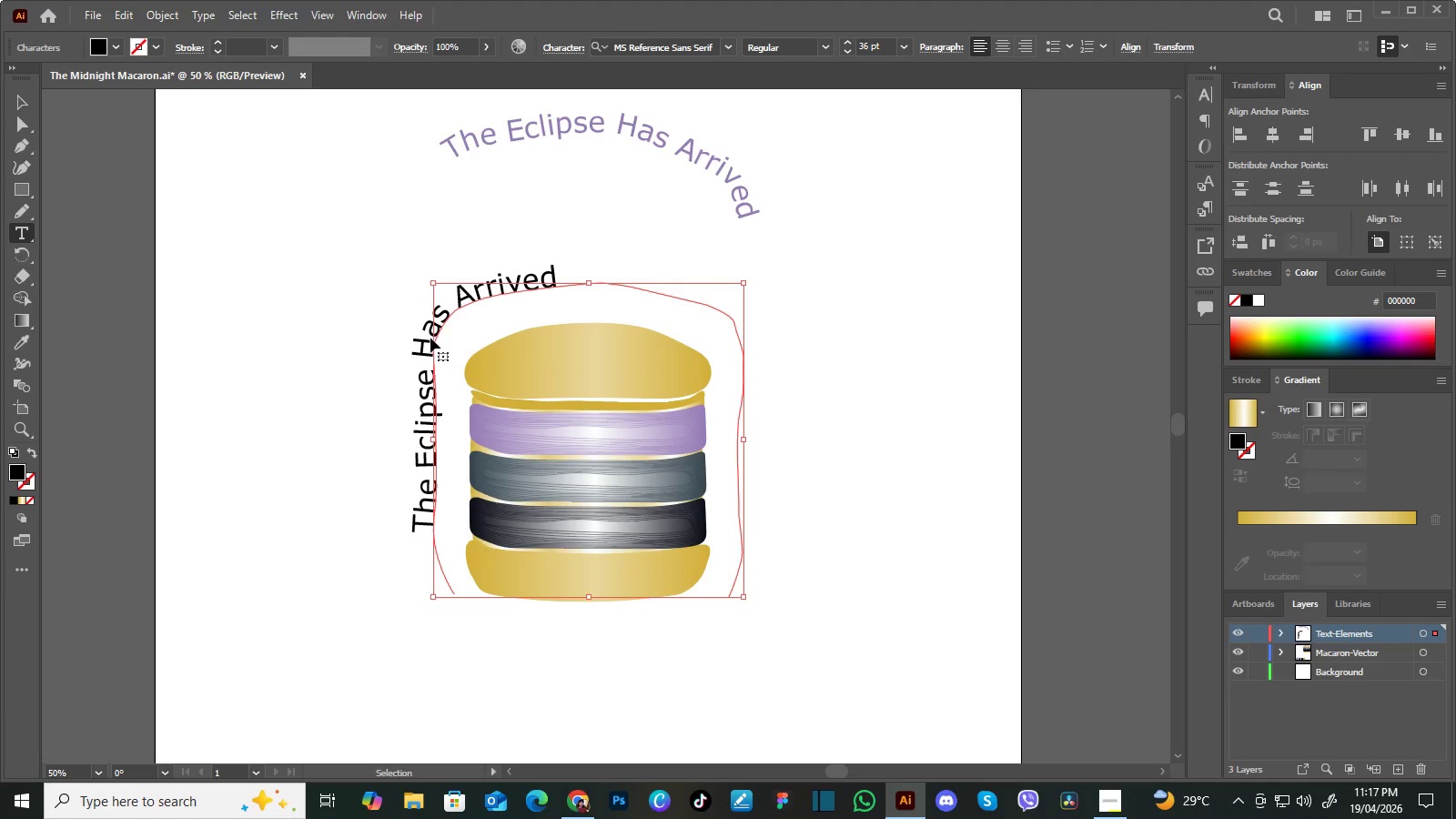 
key(Control+Z)
 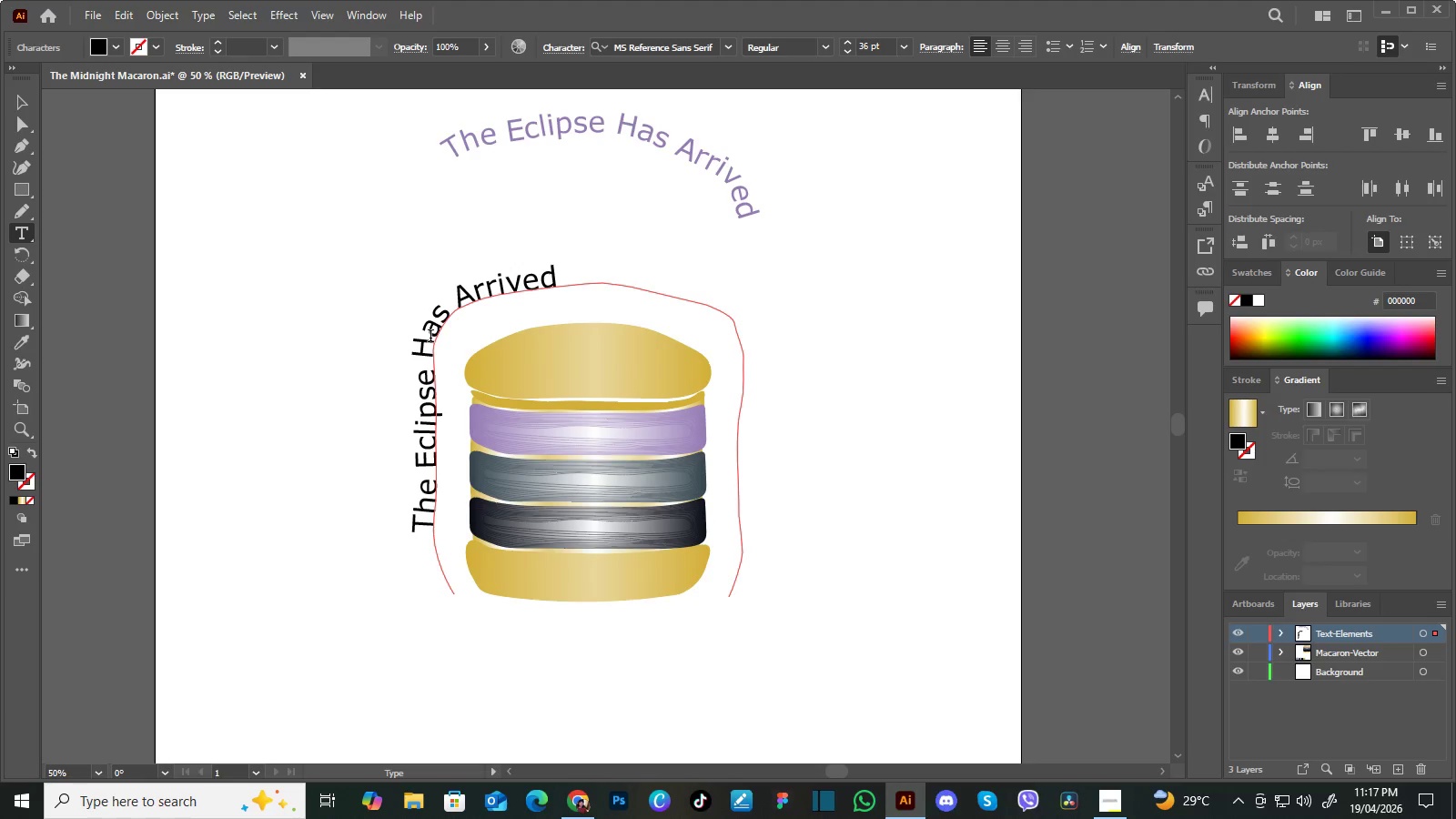 
key(Control+Z)
 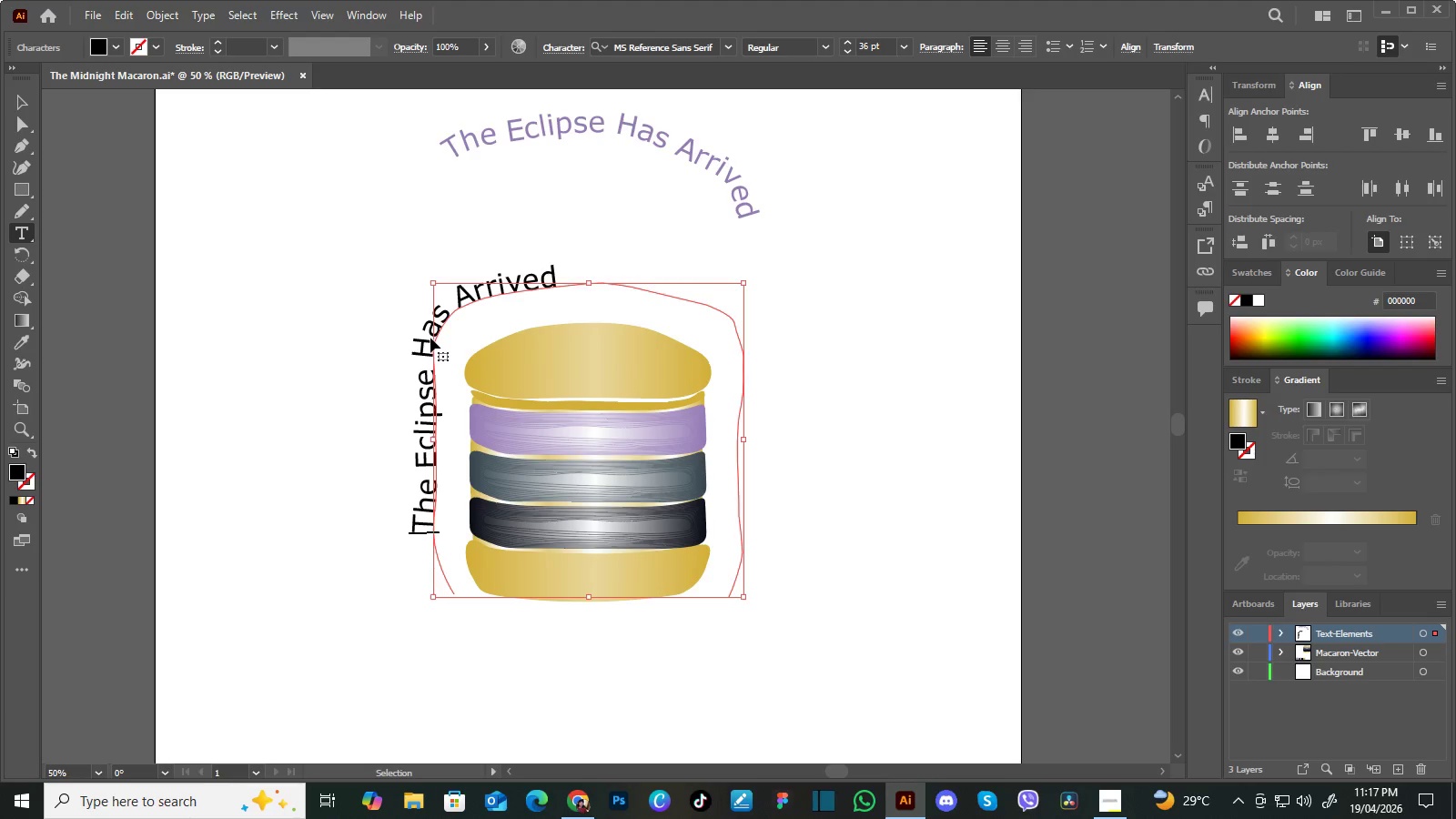 
key(Control+Z)
 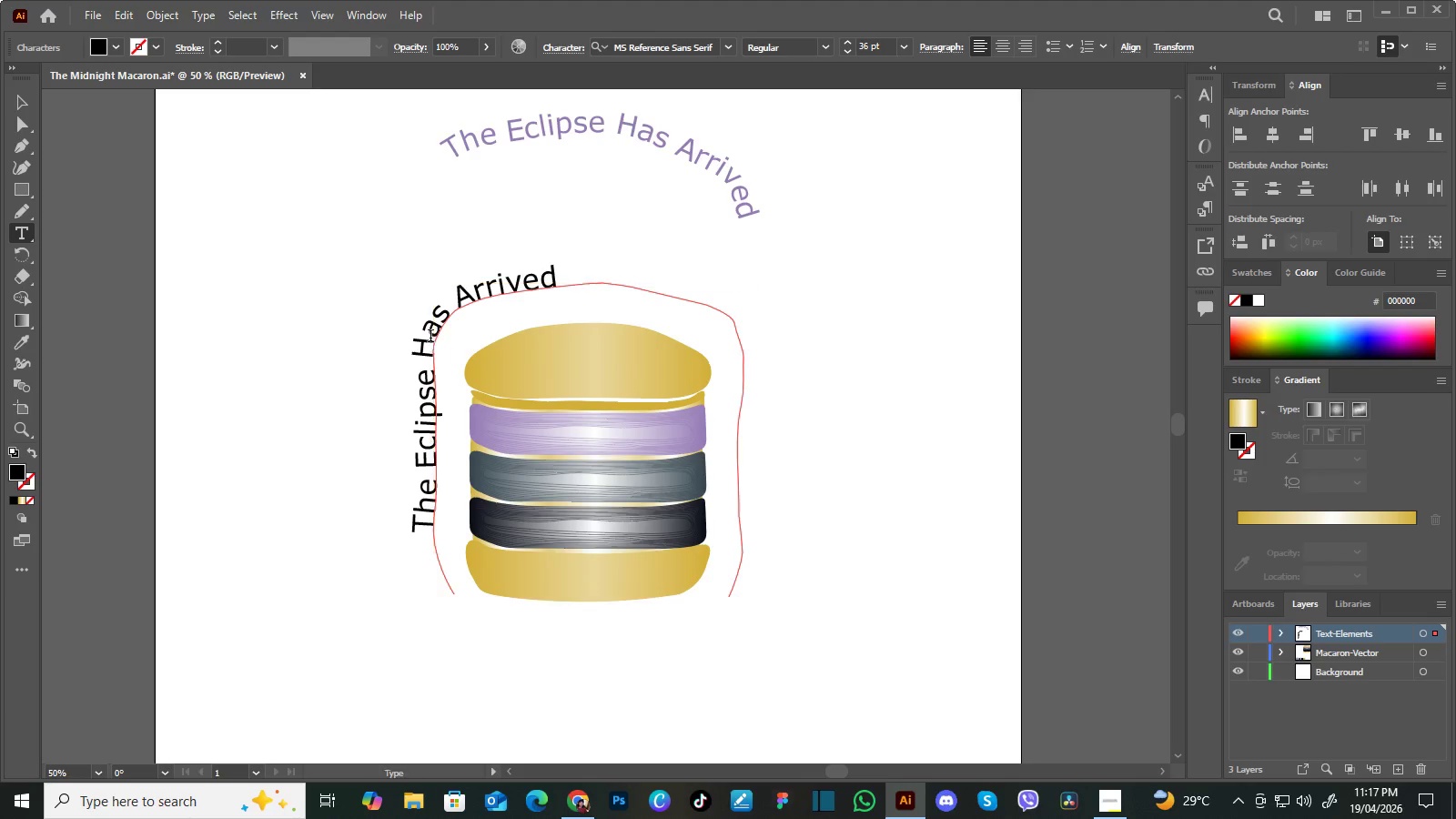 
key(Control+ControlLeft)
 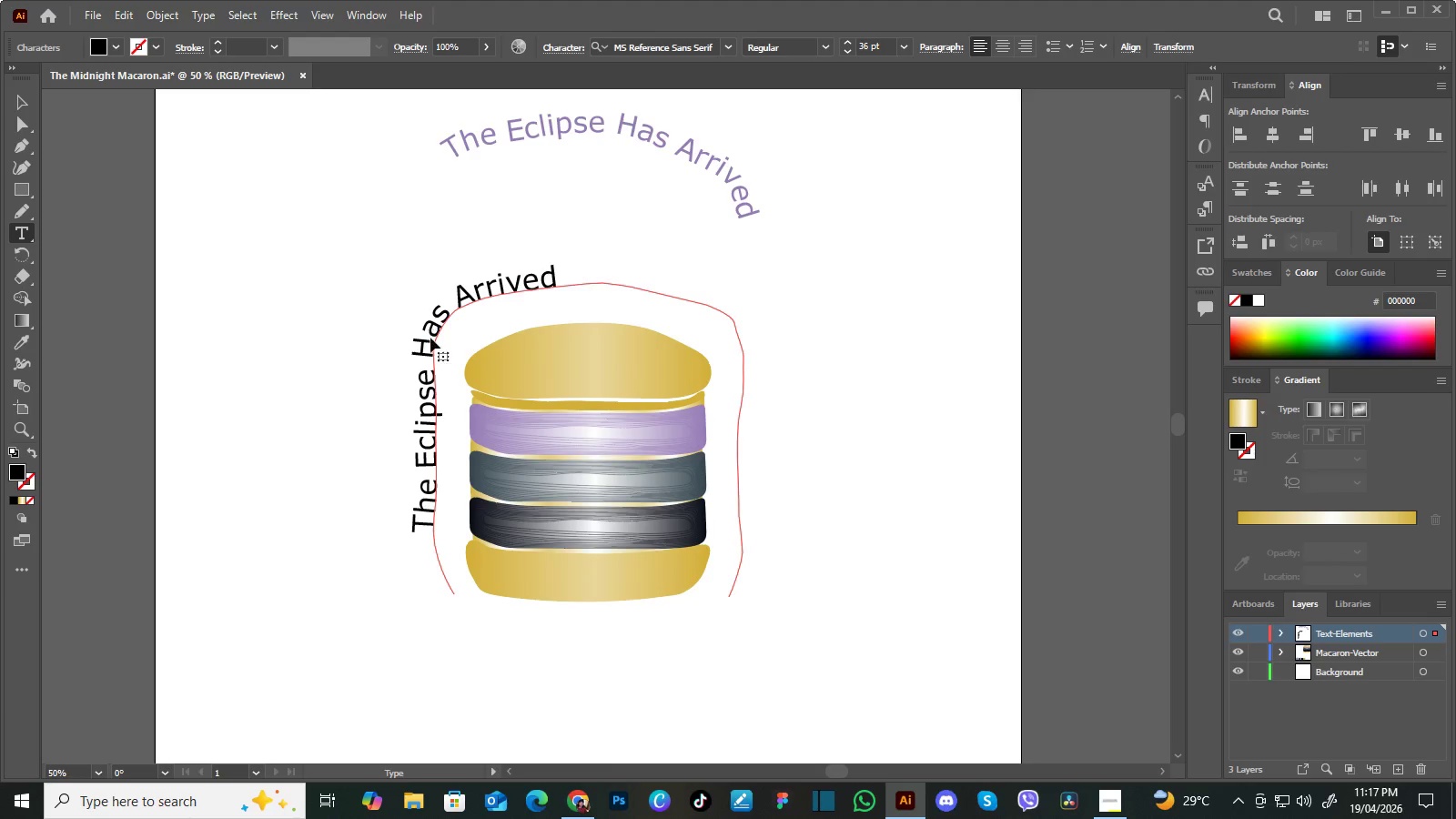 
key(Control+Z)
 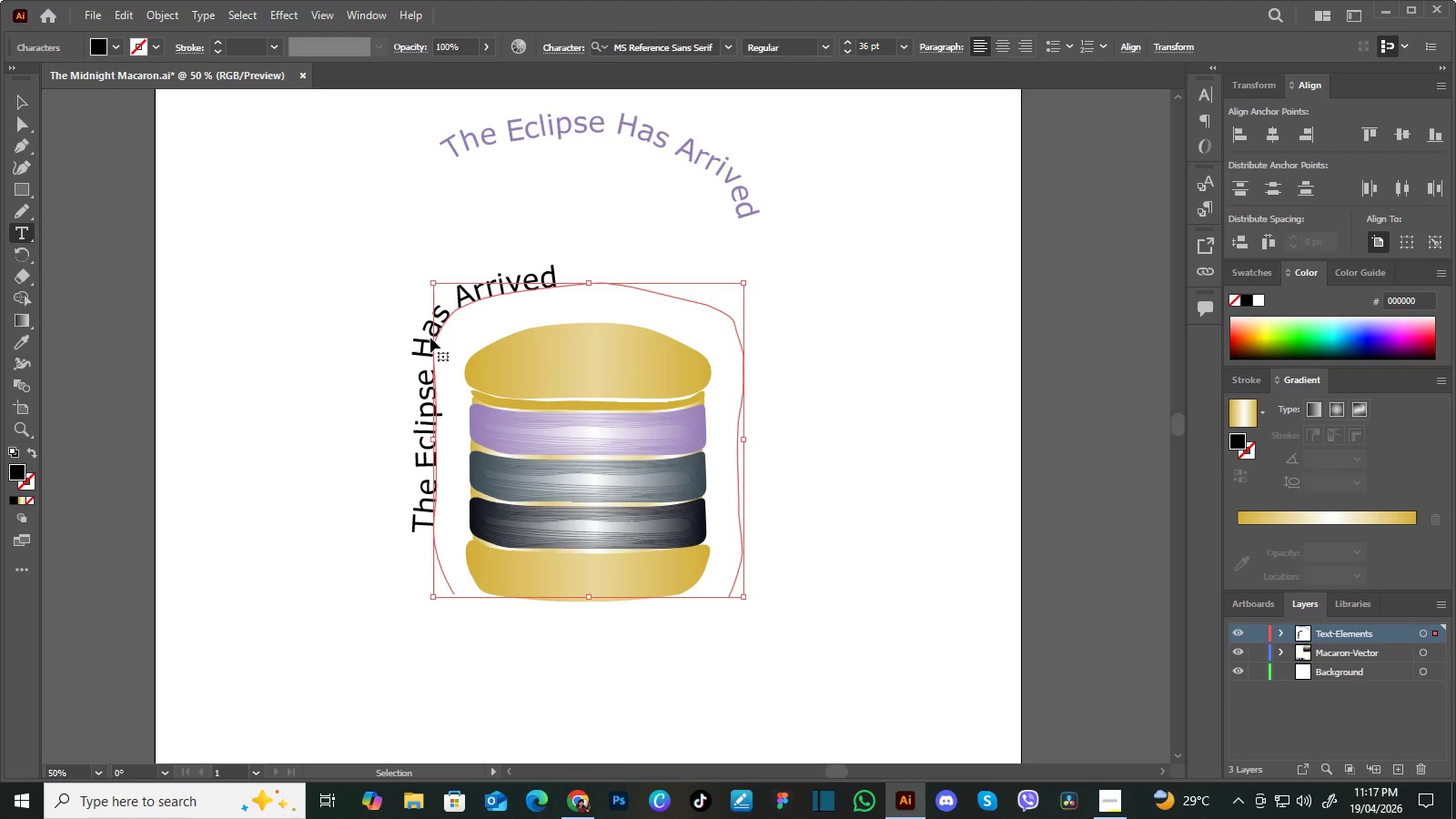 
key(Control+Z)
 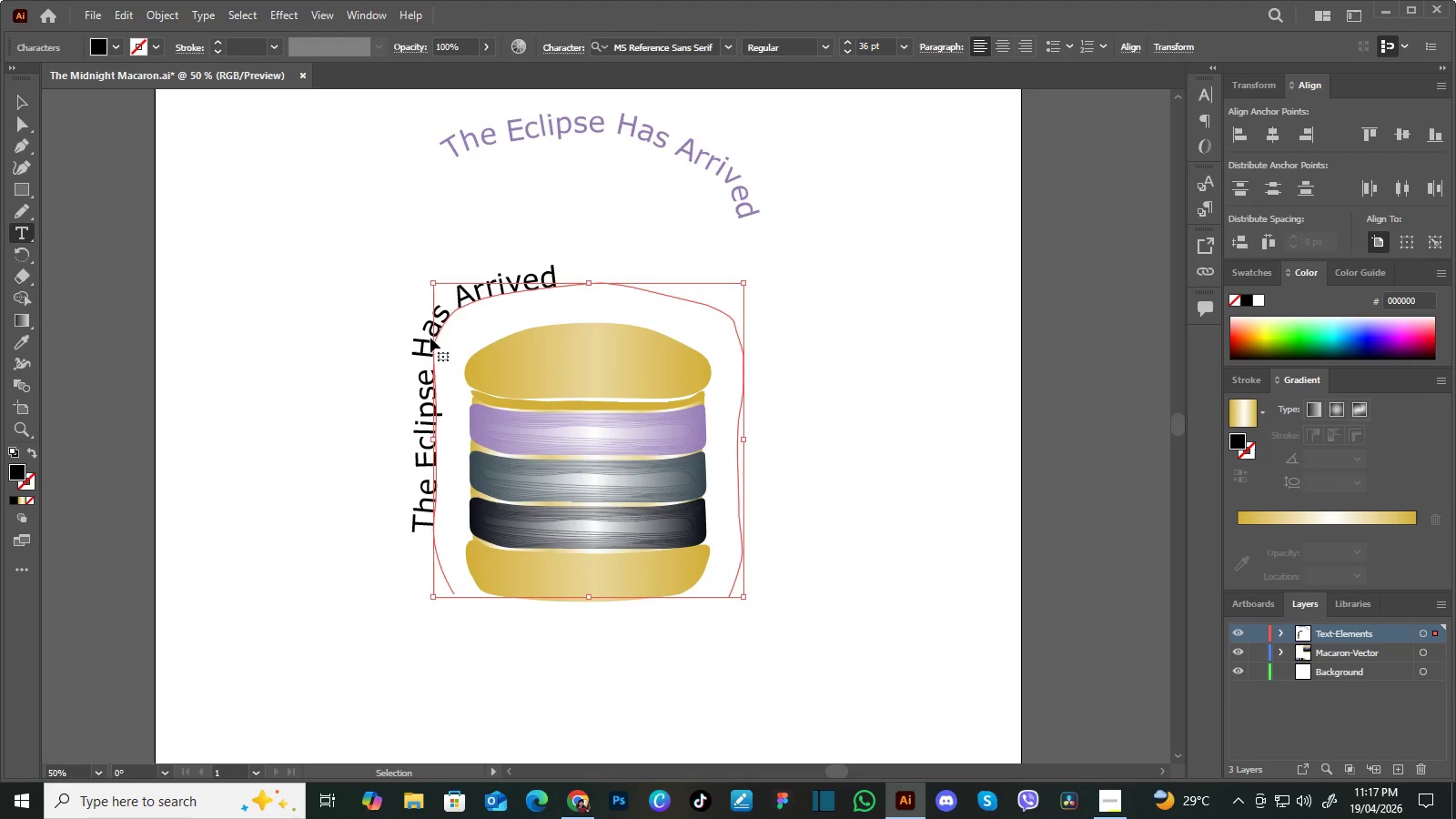 
key(Control+Z)
 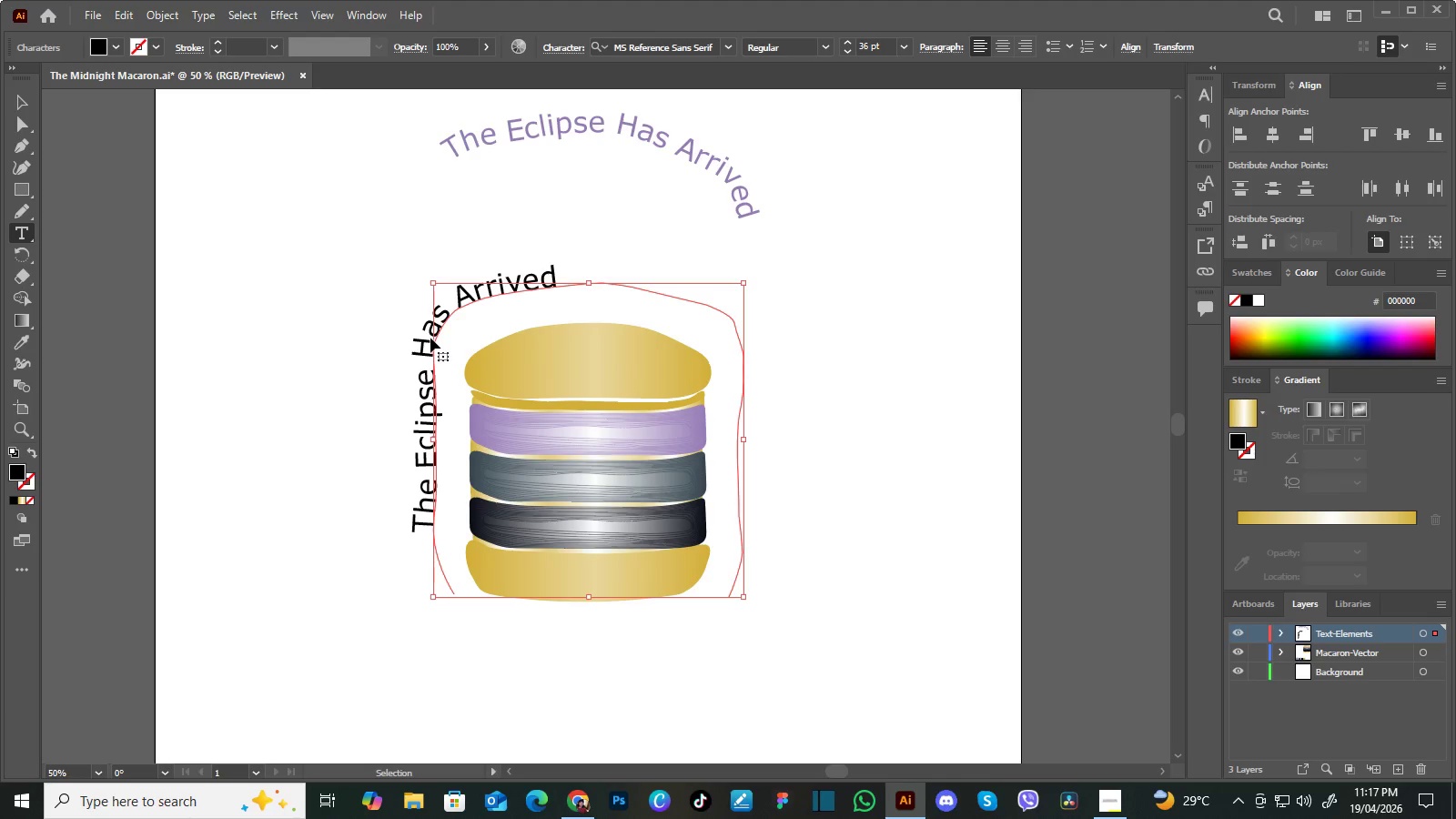 
key(Control+Z)
 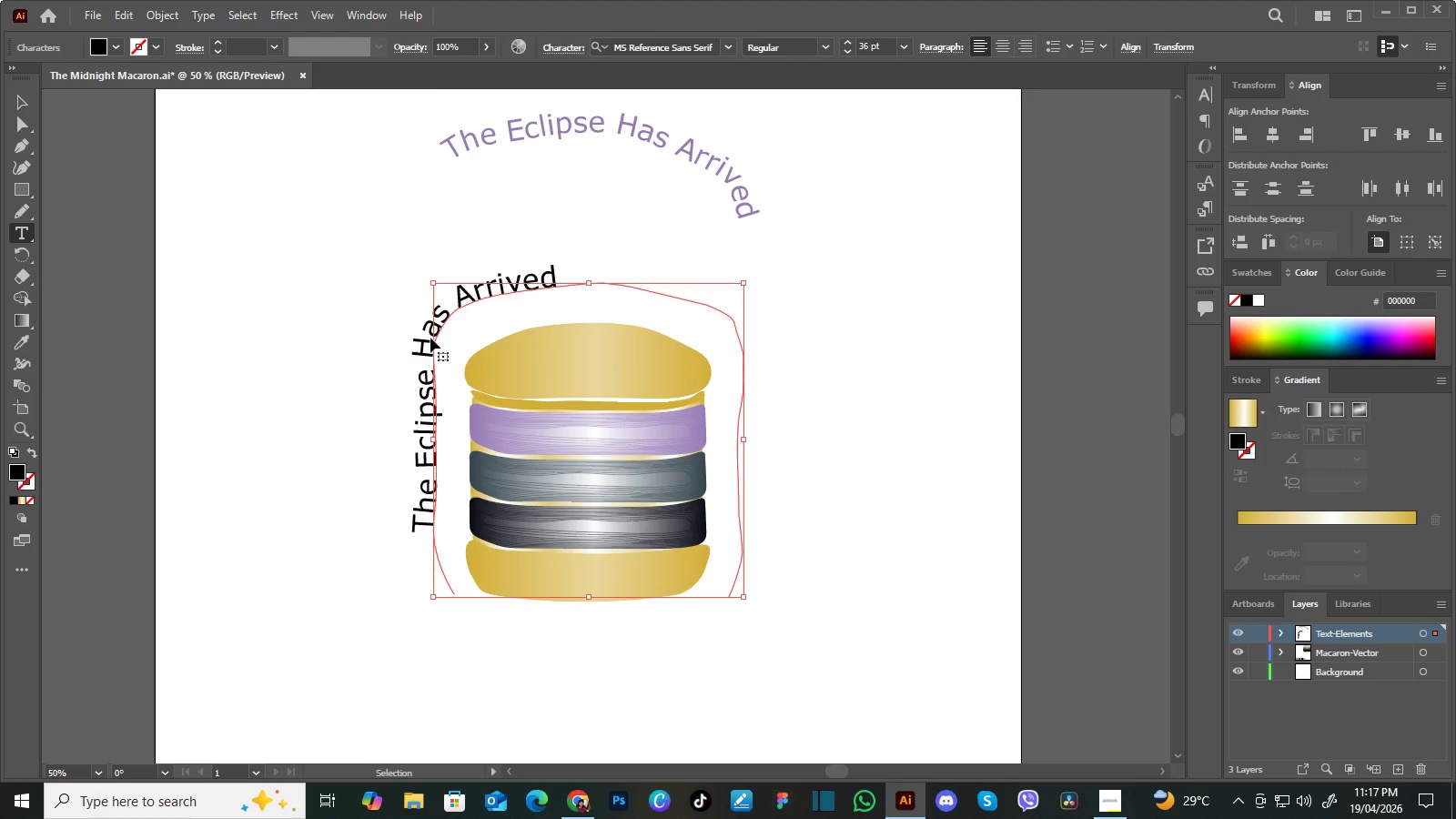 
key(Control+Z)
 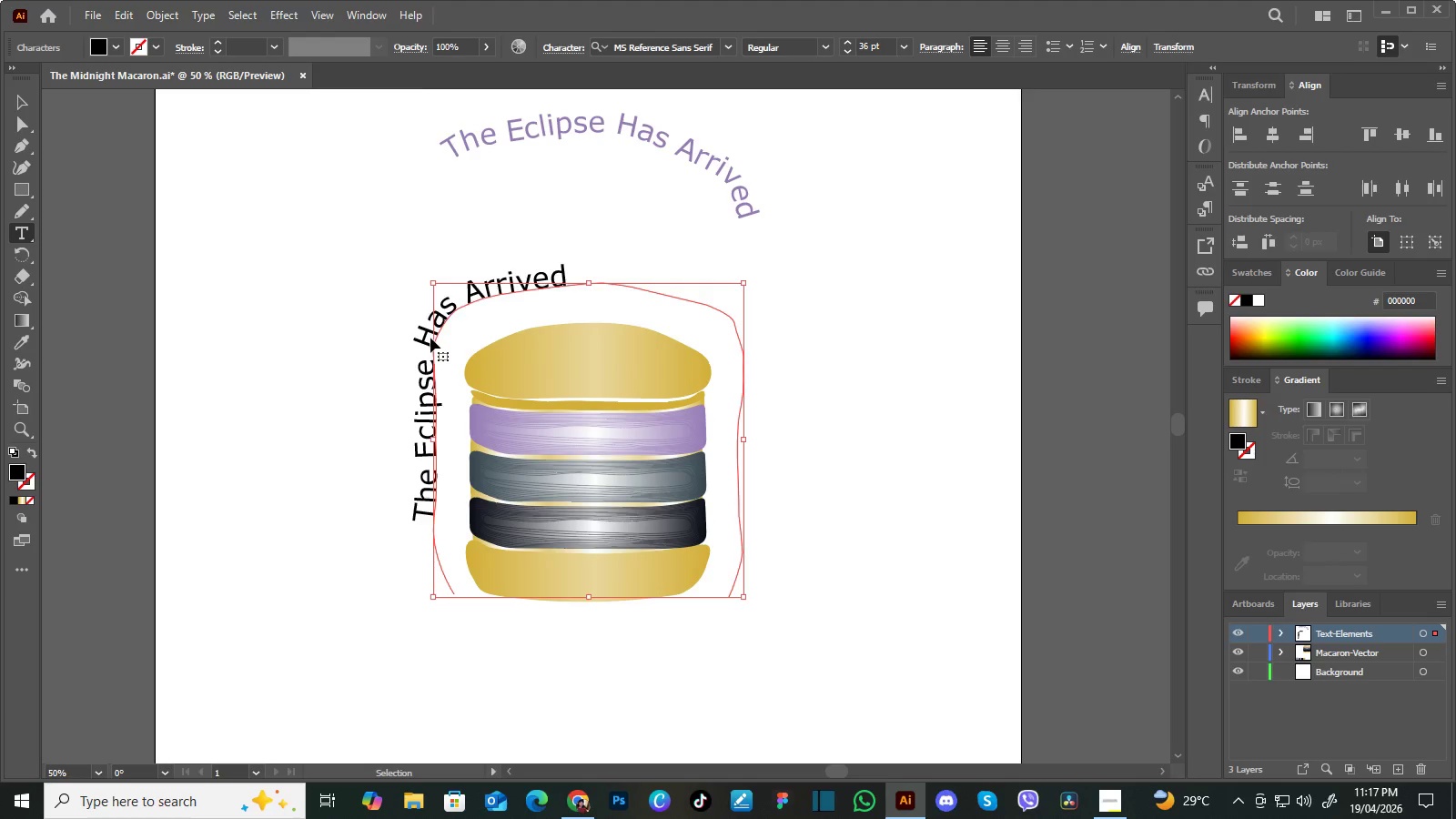 
key(Control+Z)
 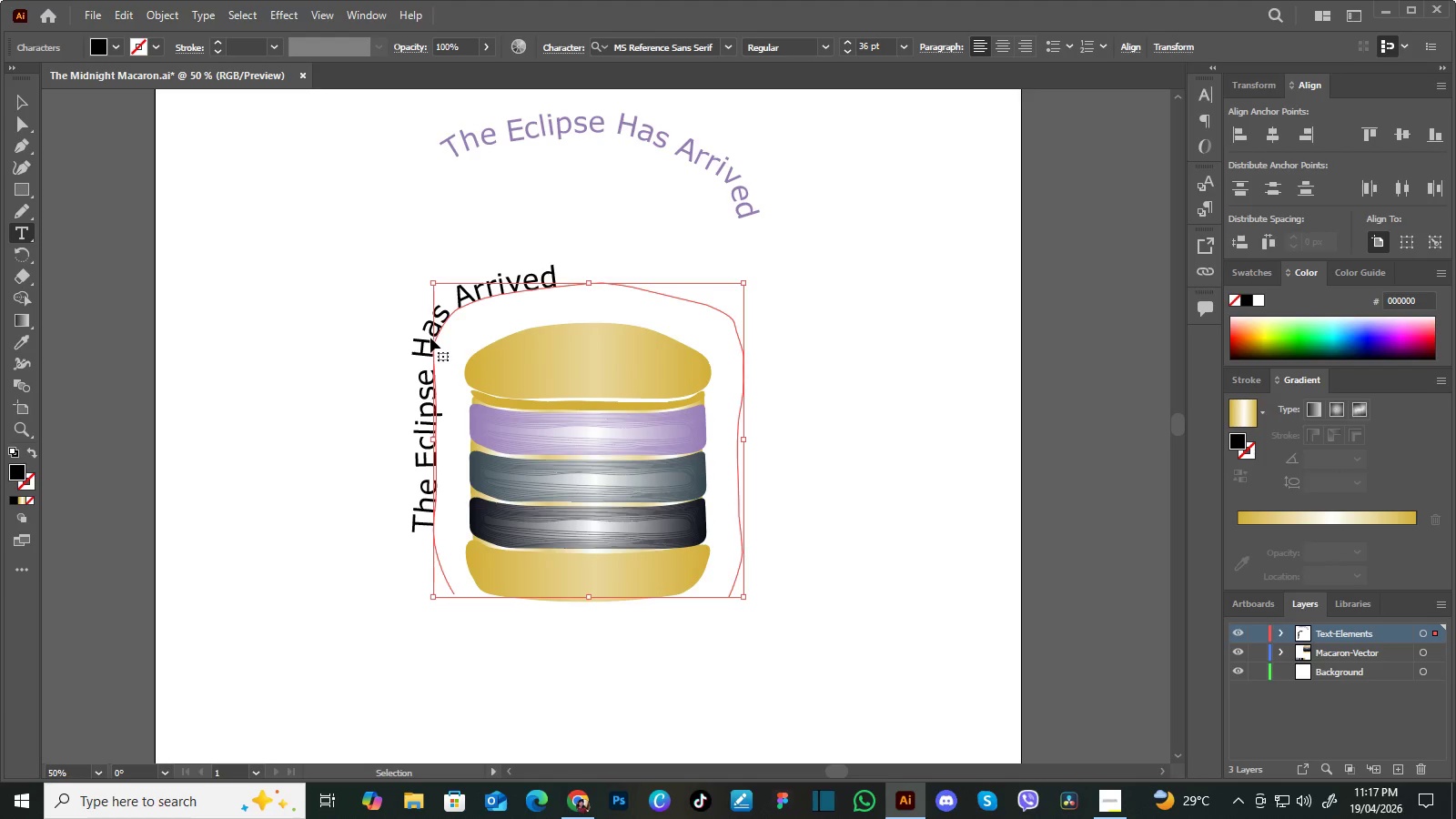 
key(Control+Z)
 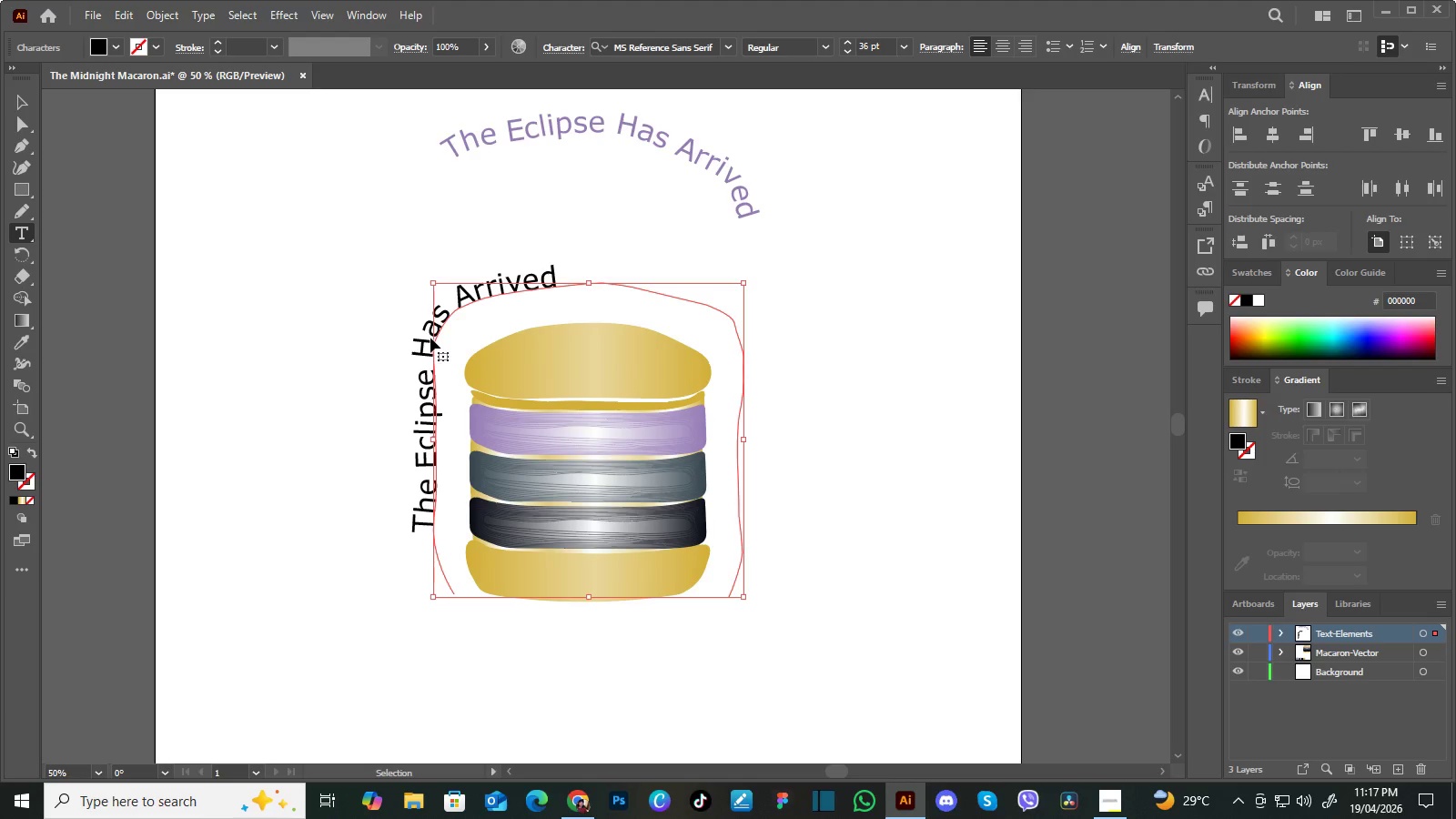 
key(Control+Z)
 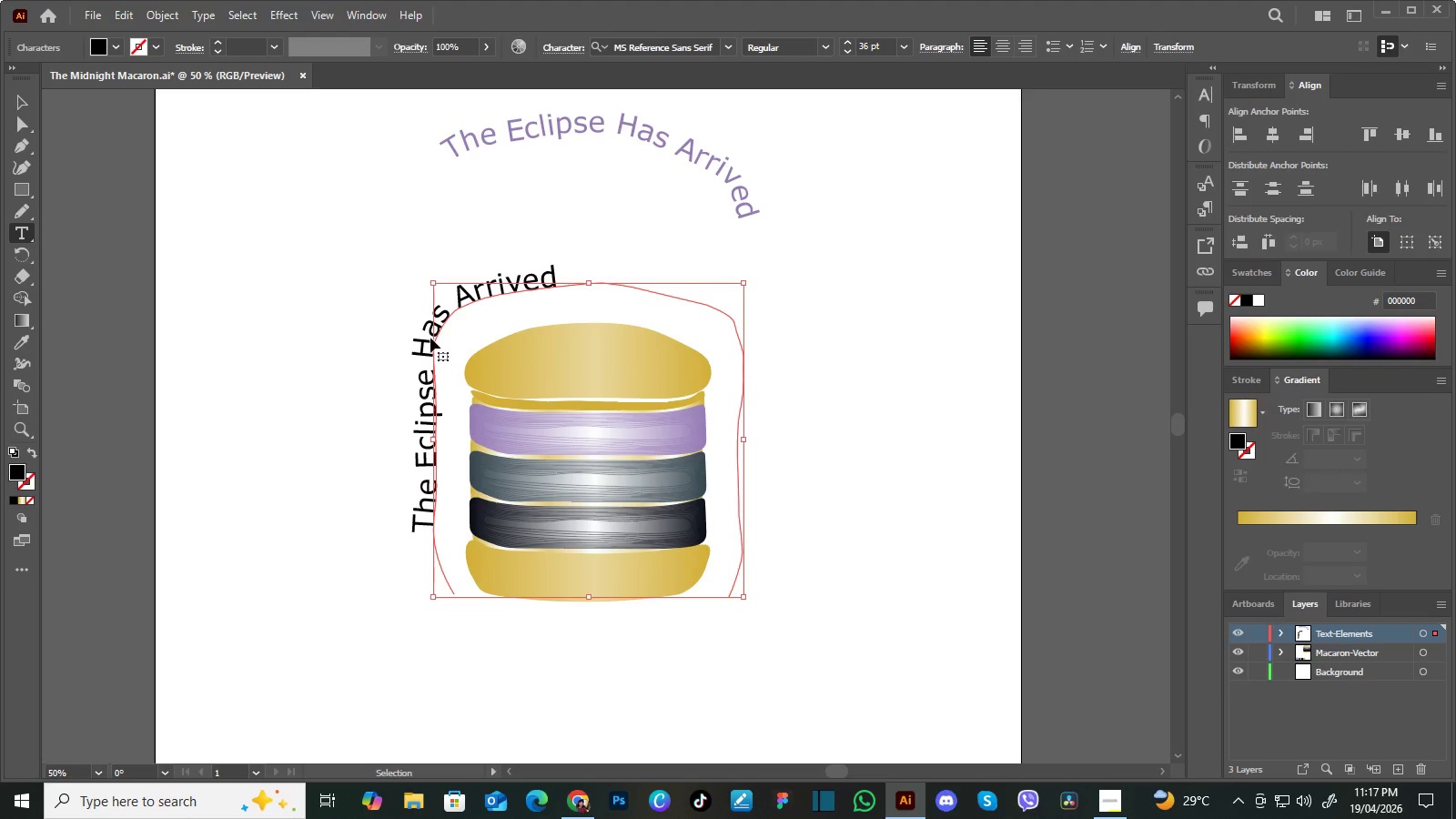 
key(Control+Z)
 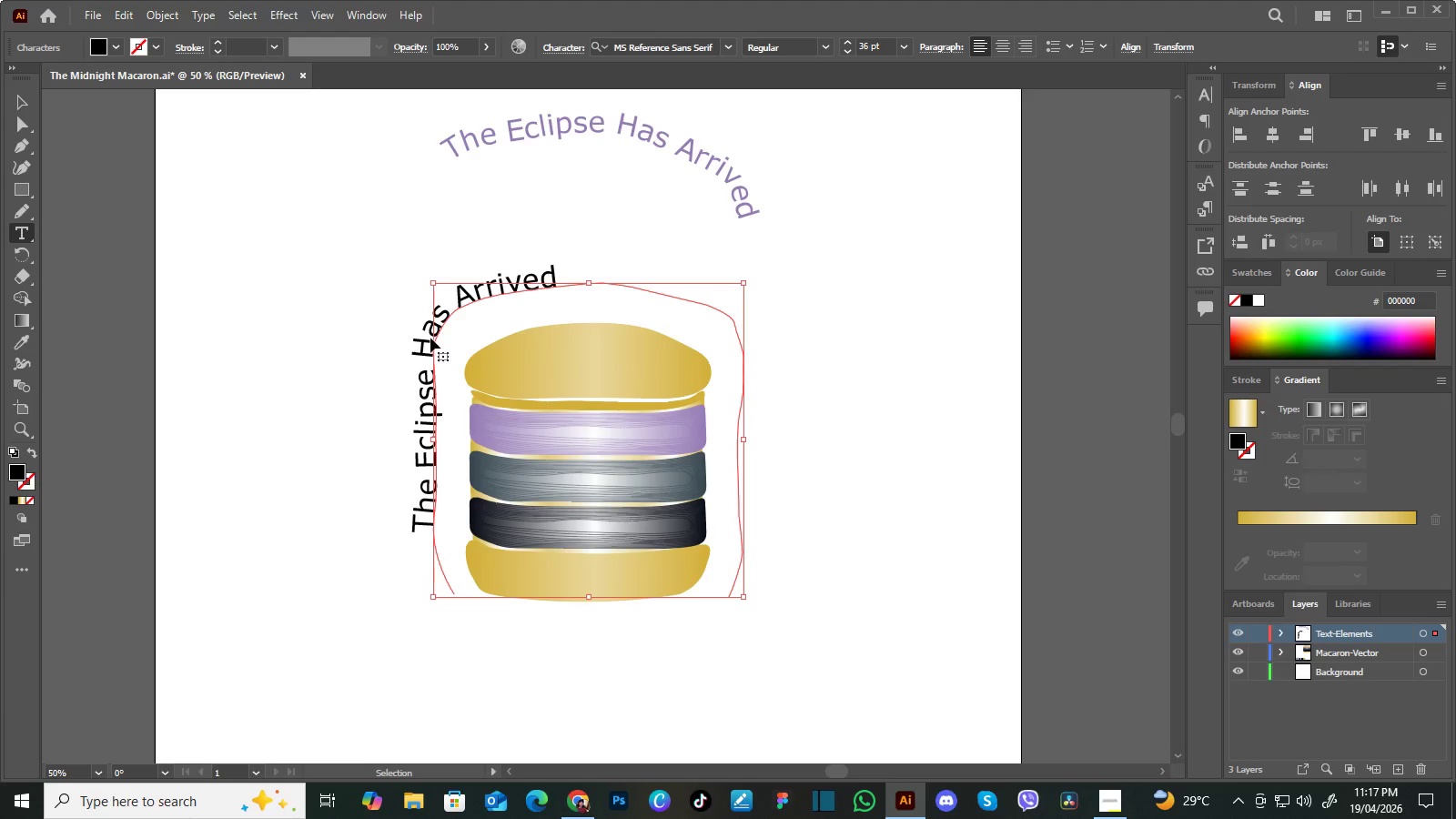 
key(Control+Z)
 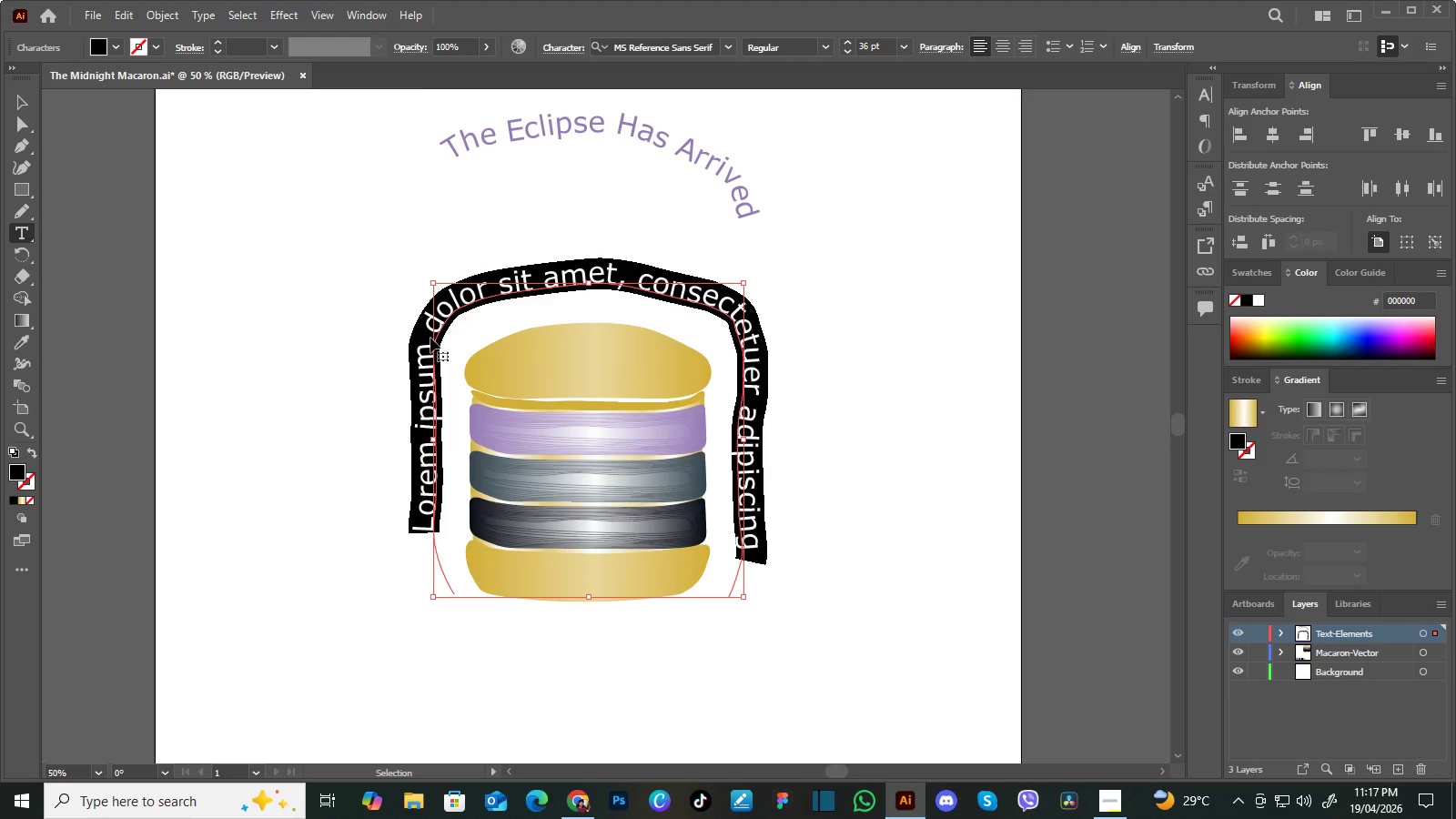 
key(Control+Z)
 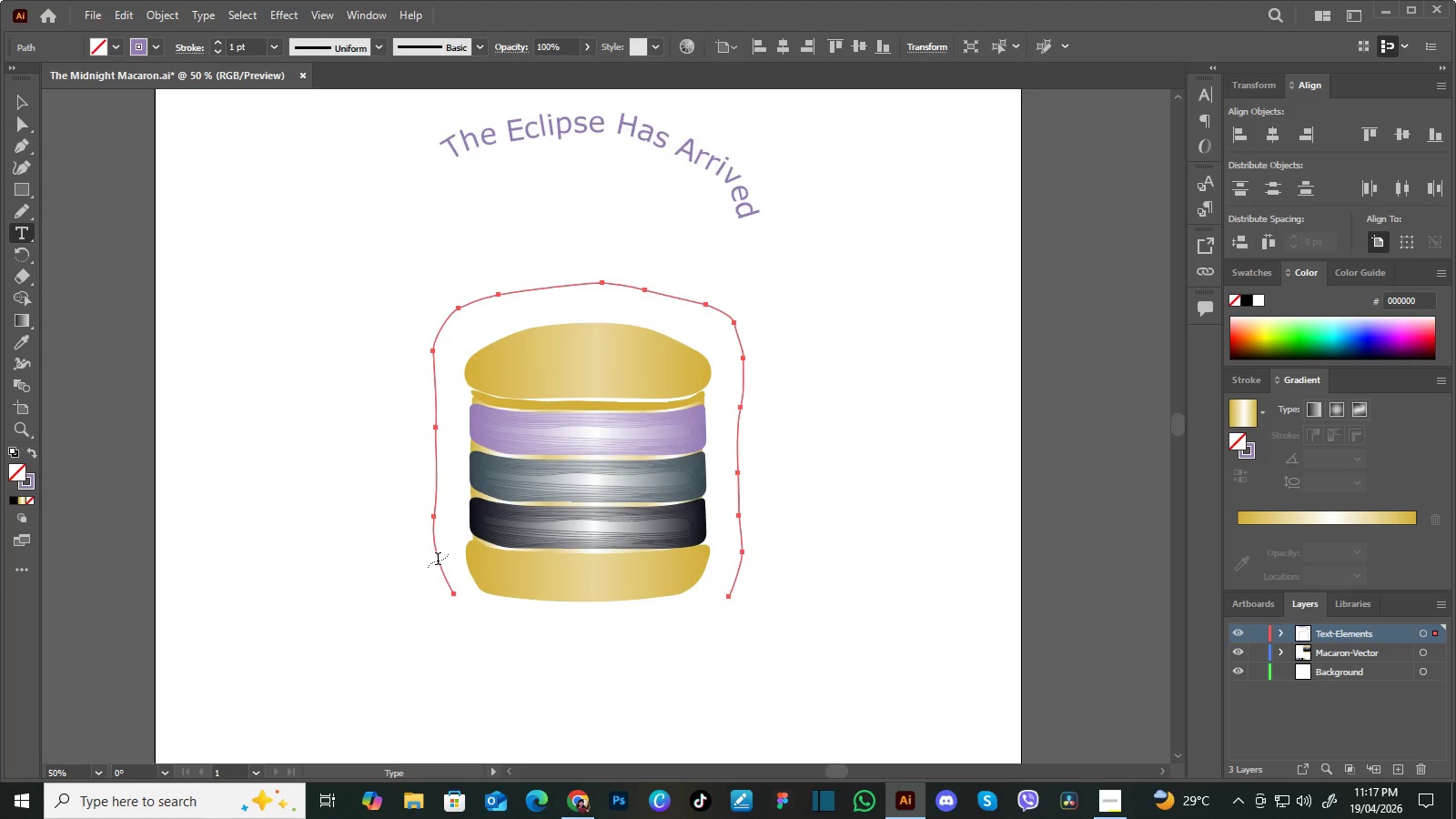 
wait(7.28)
 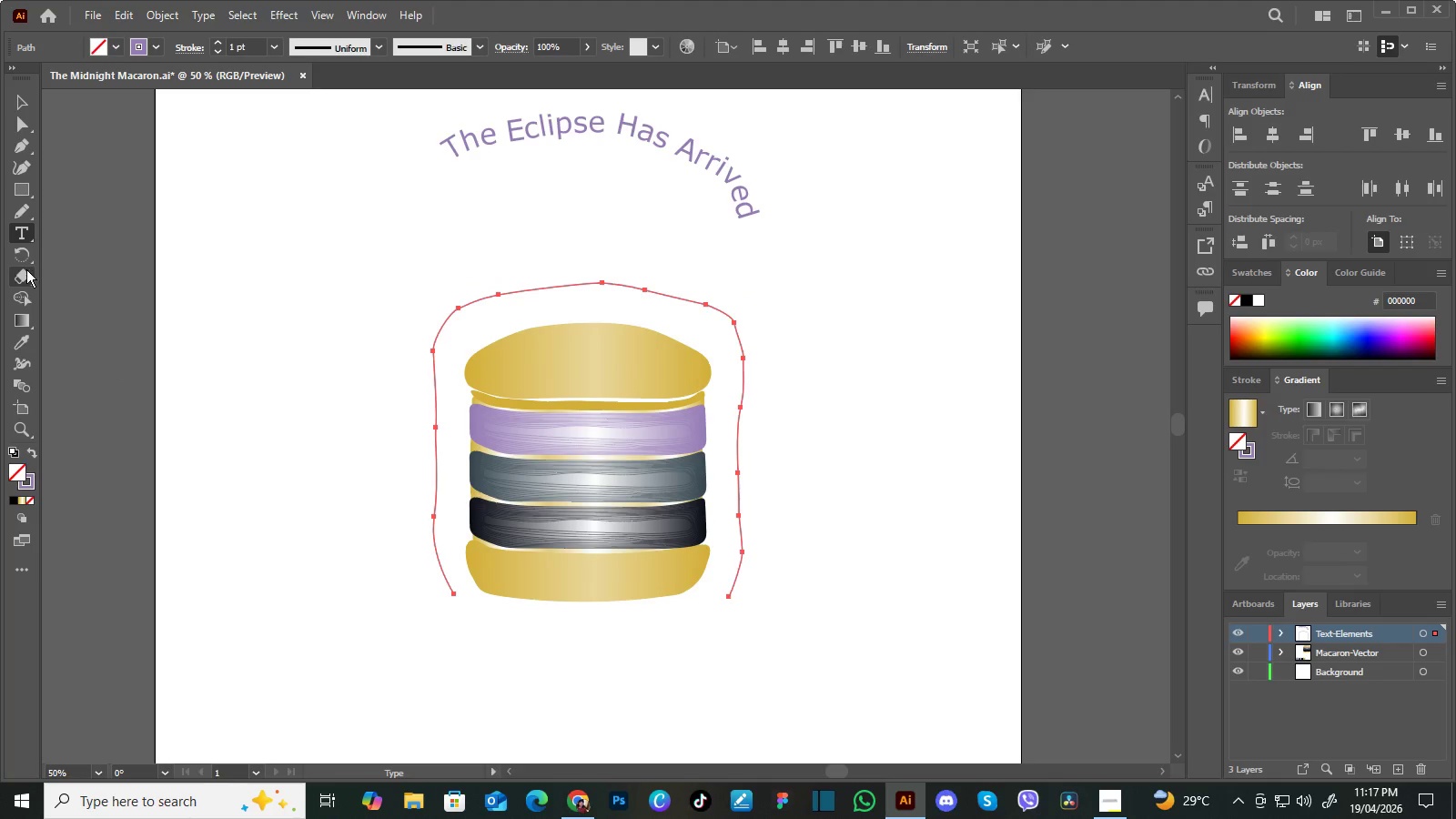 
left_click([447, 586])
 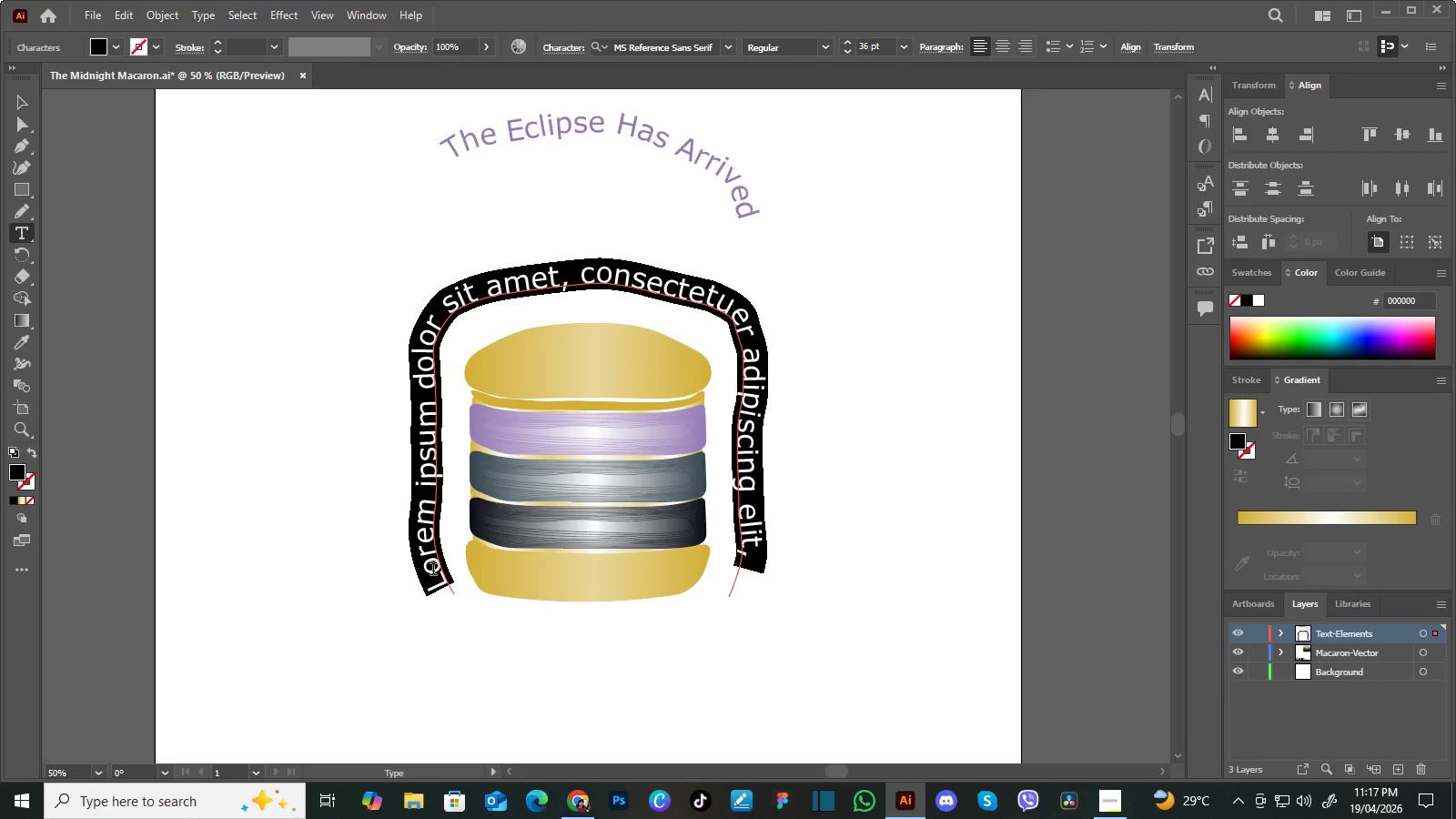 
type(The Eclipse Has Arrived The Eclipse ha)
key(Backspace)
key(Backspace)
type(Has Arrived The E)
 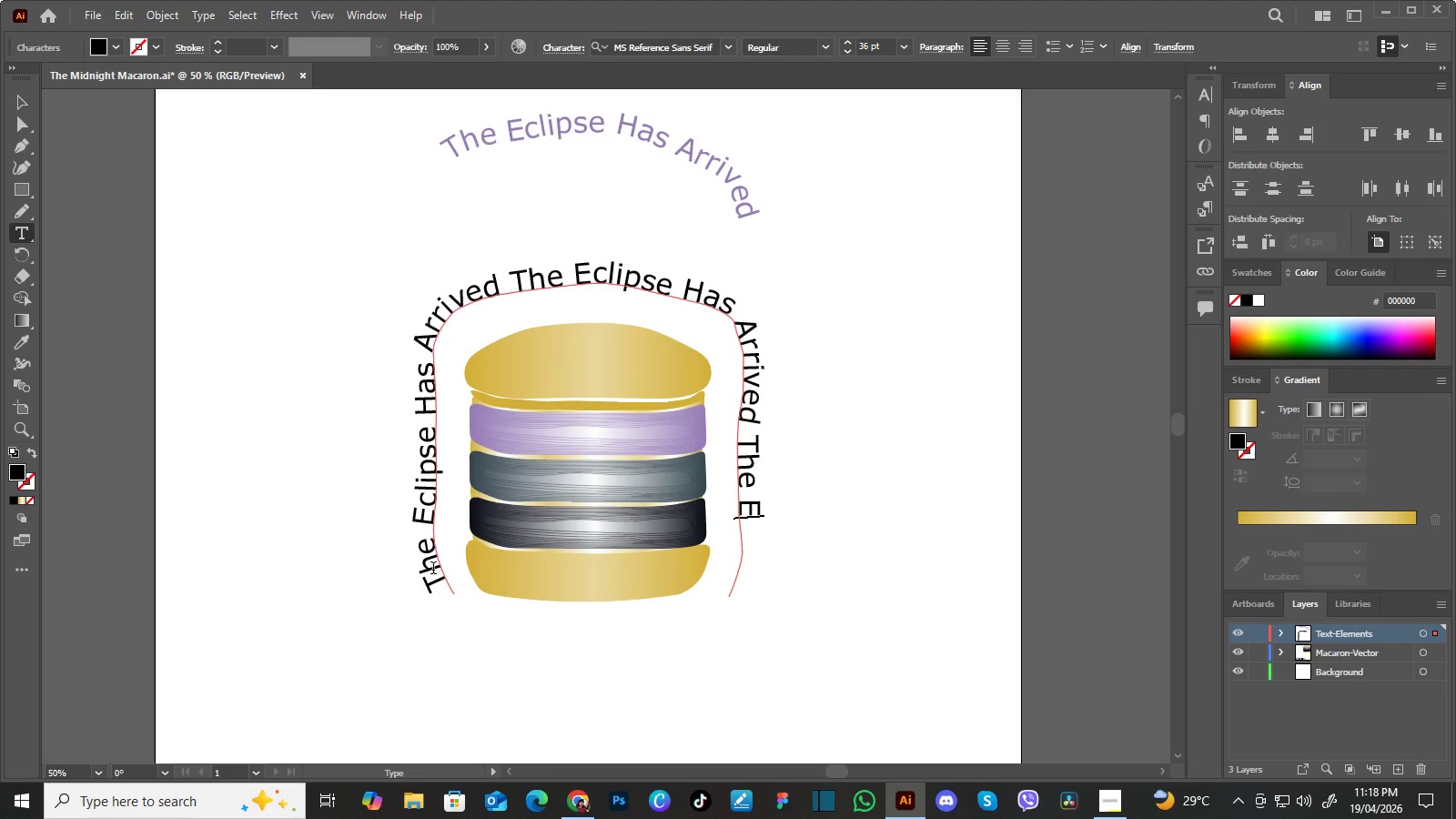 
wait(10.62)
 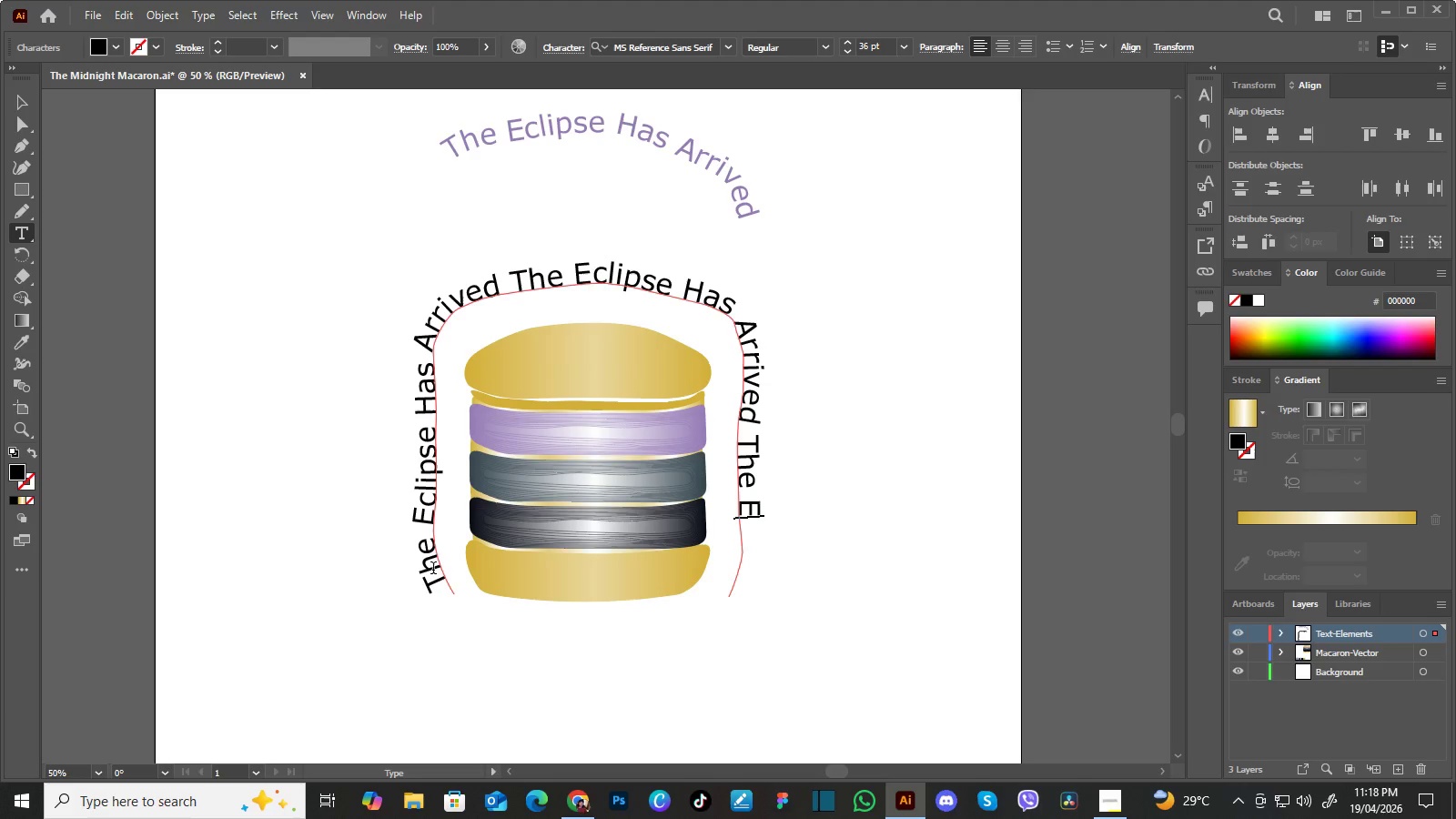 
type(cli)
 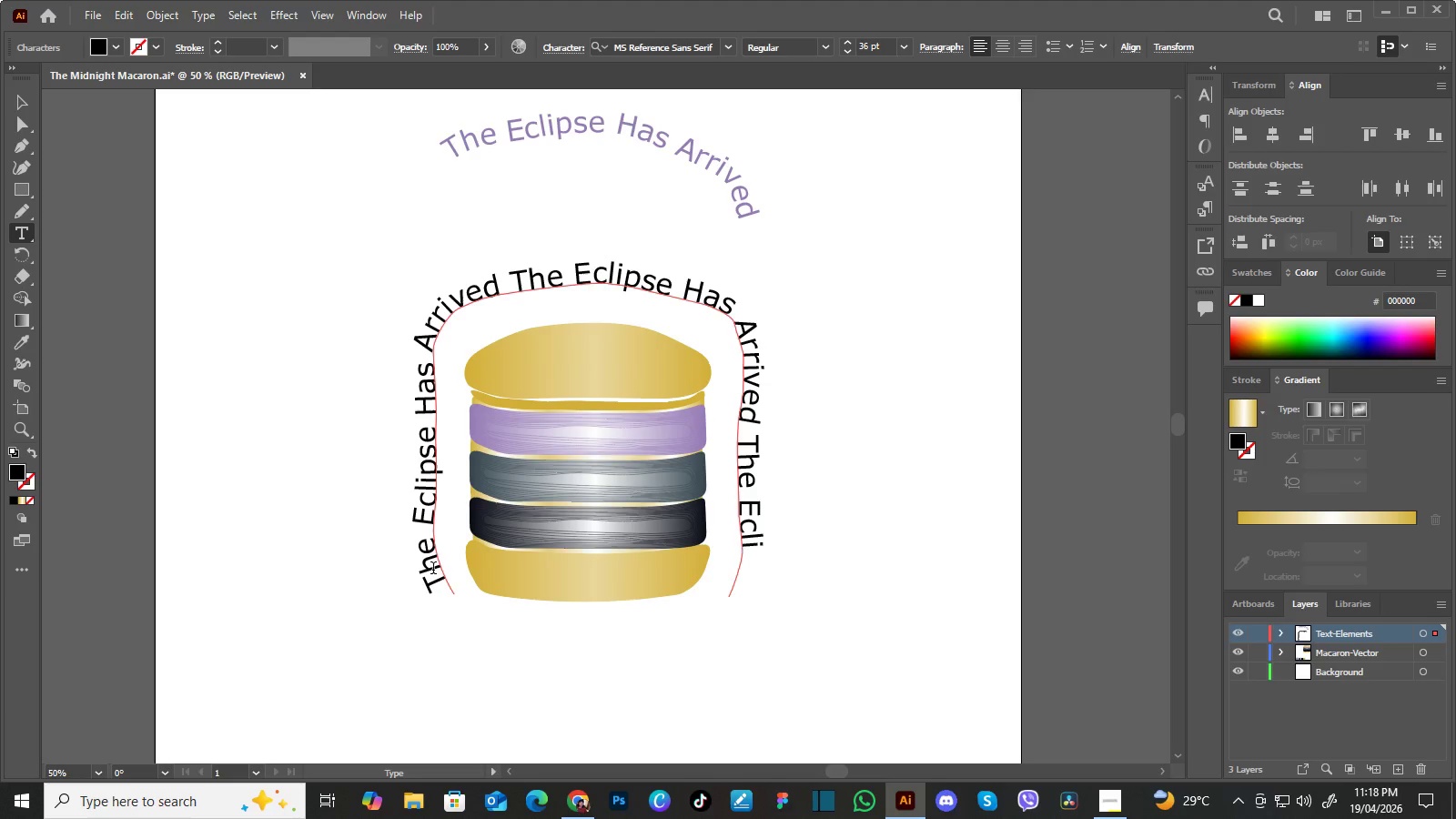 
type(pse)
 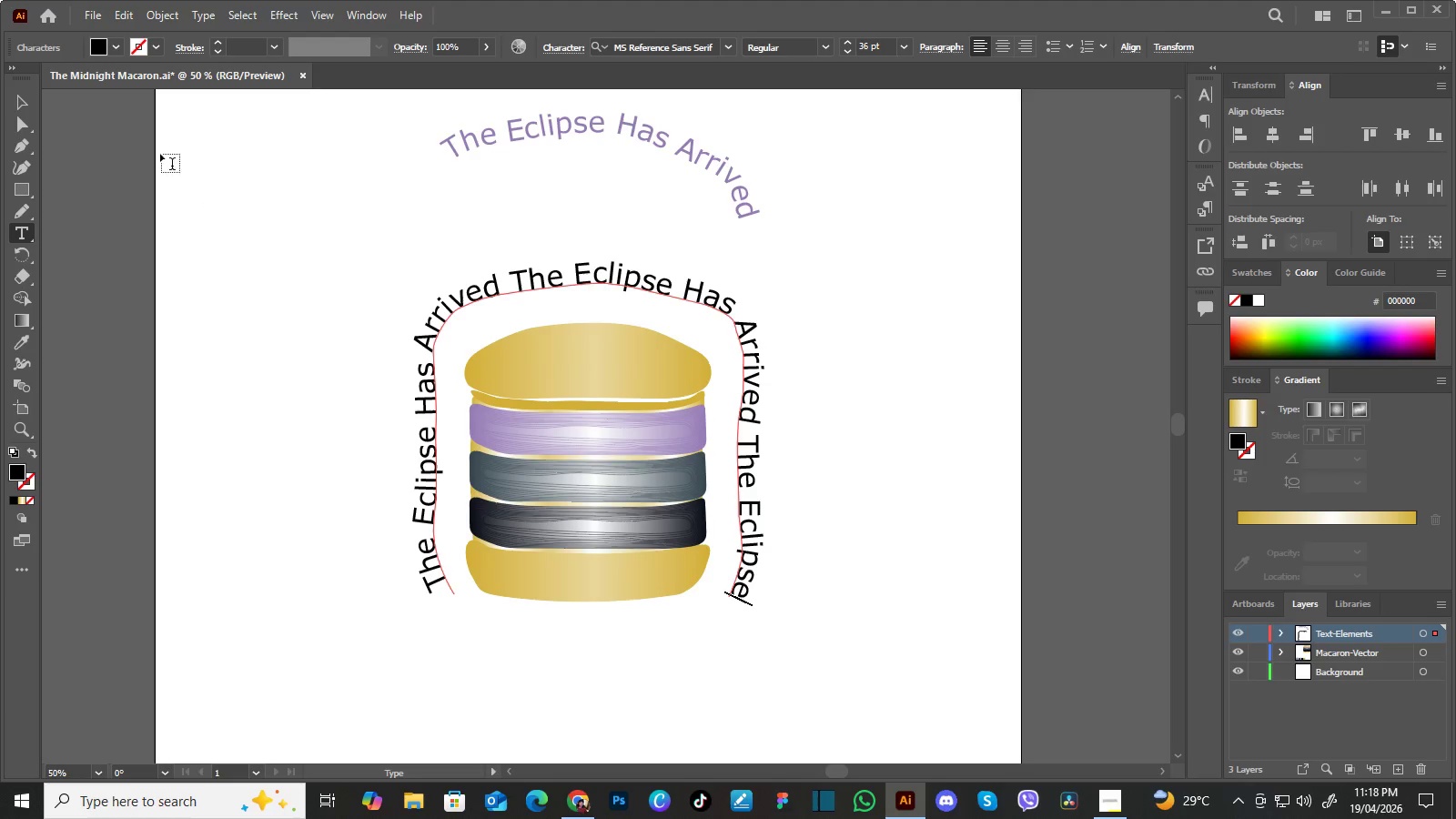 
left_click([25, 100])
 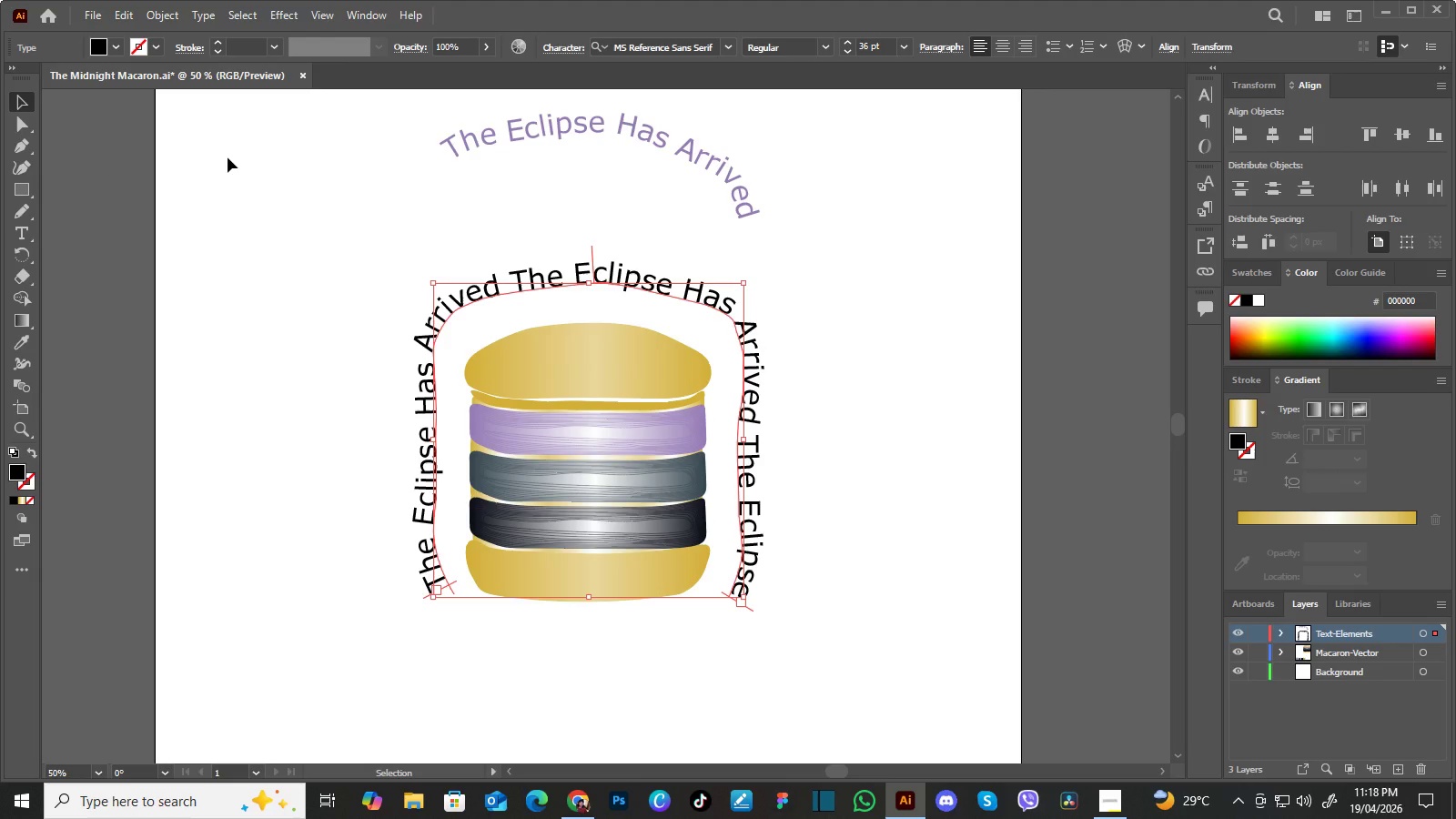 
key(I)
 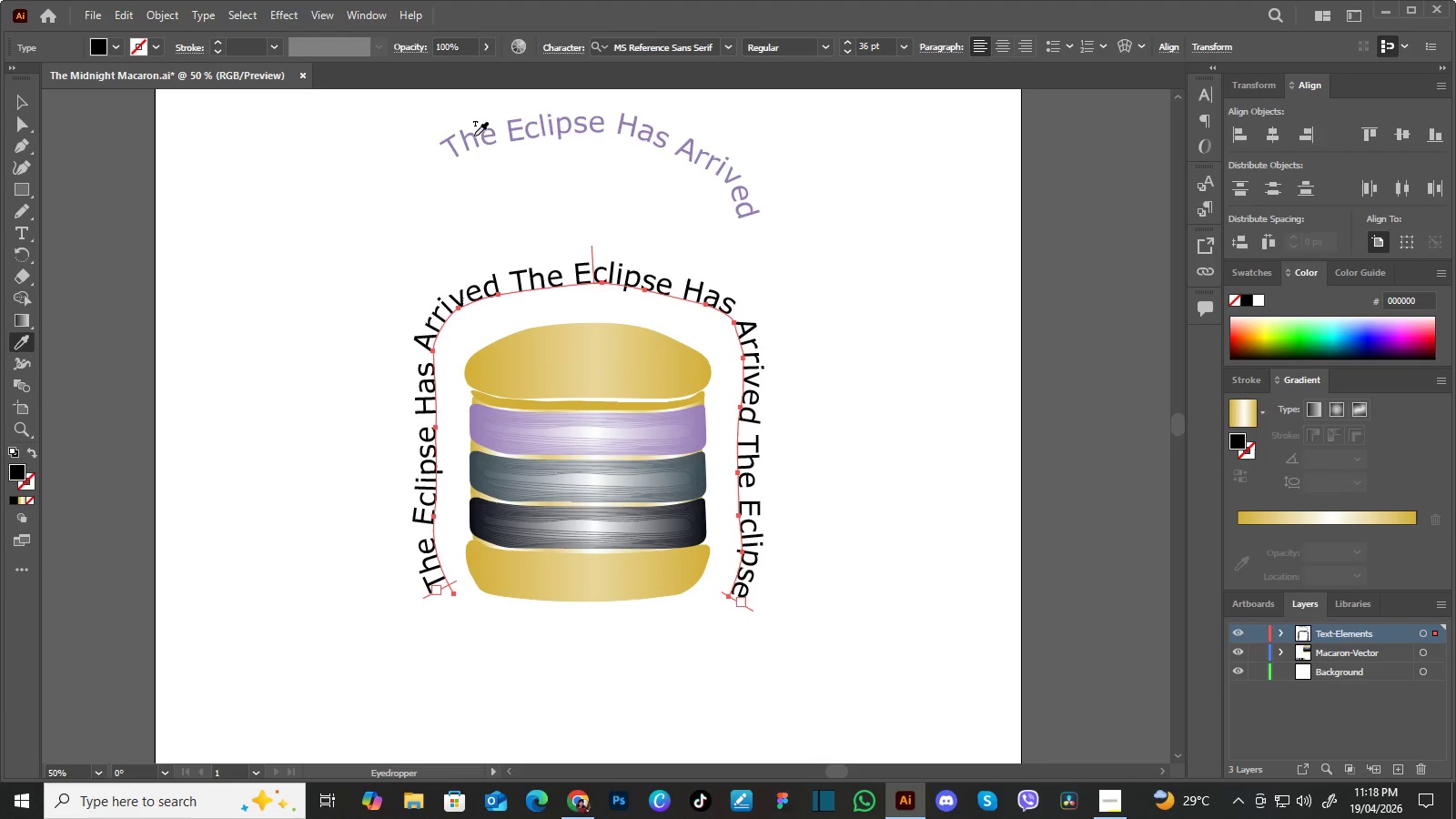 
left_click([474, 138])
 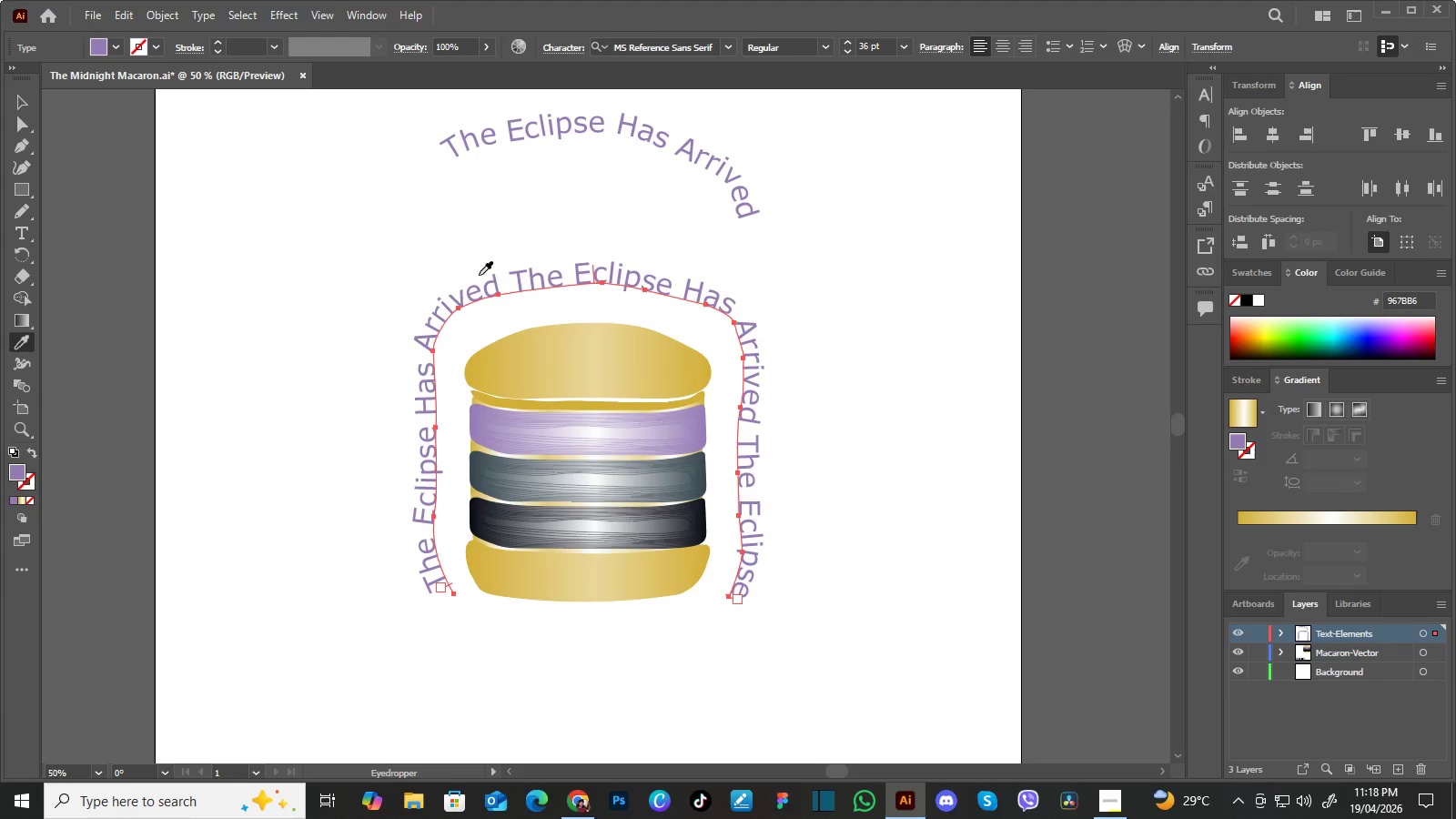 
hold_key(key=Space, duration=0.81)
 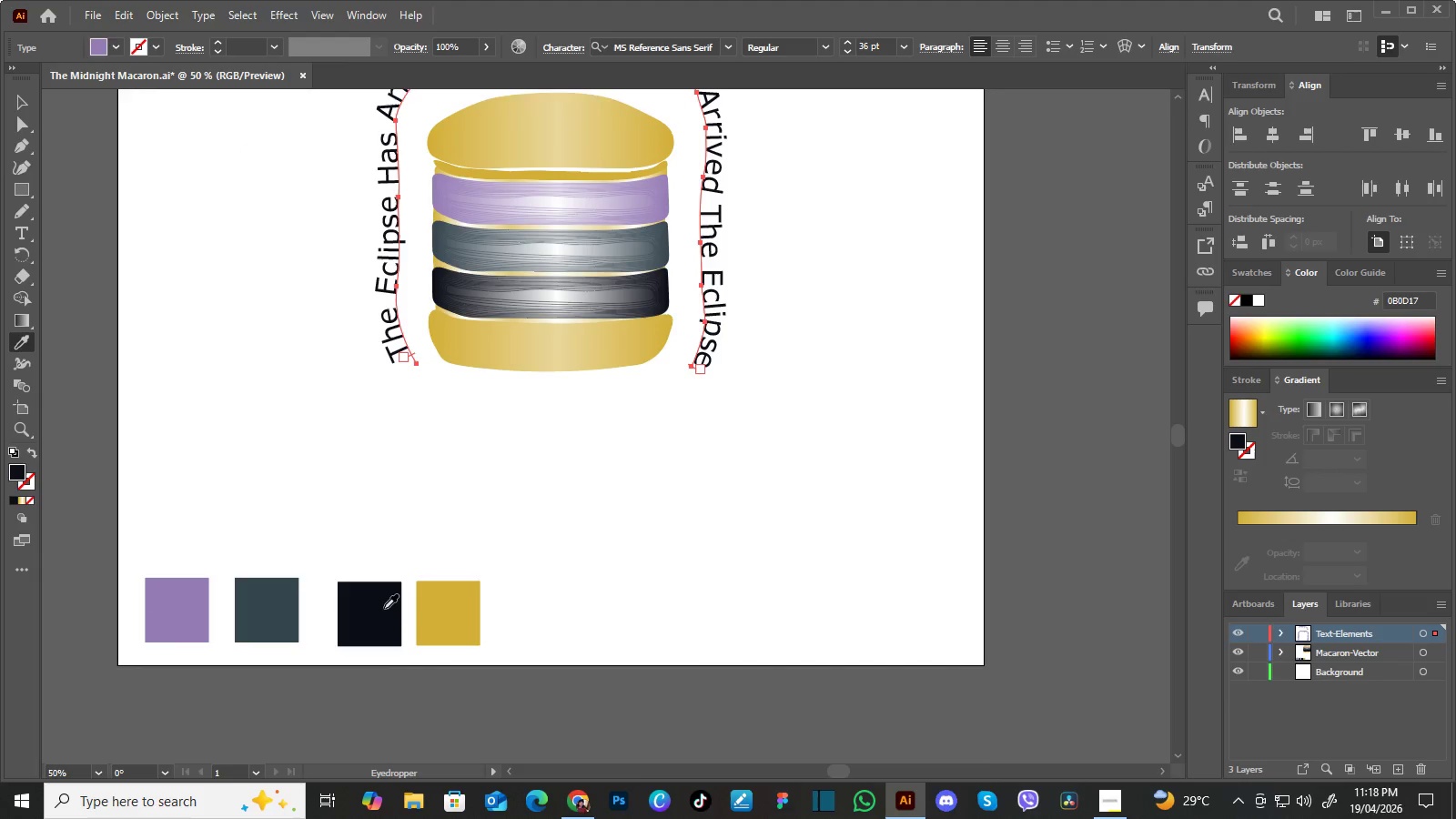 
left_click_drag(start_coordinate=[622, 445], to_coordinate=[584, 215])
 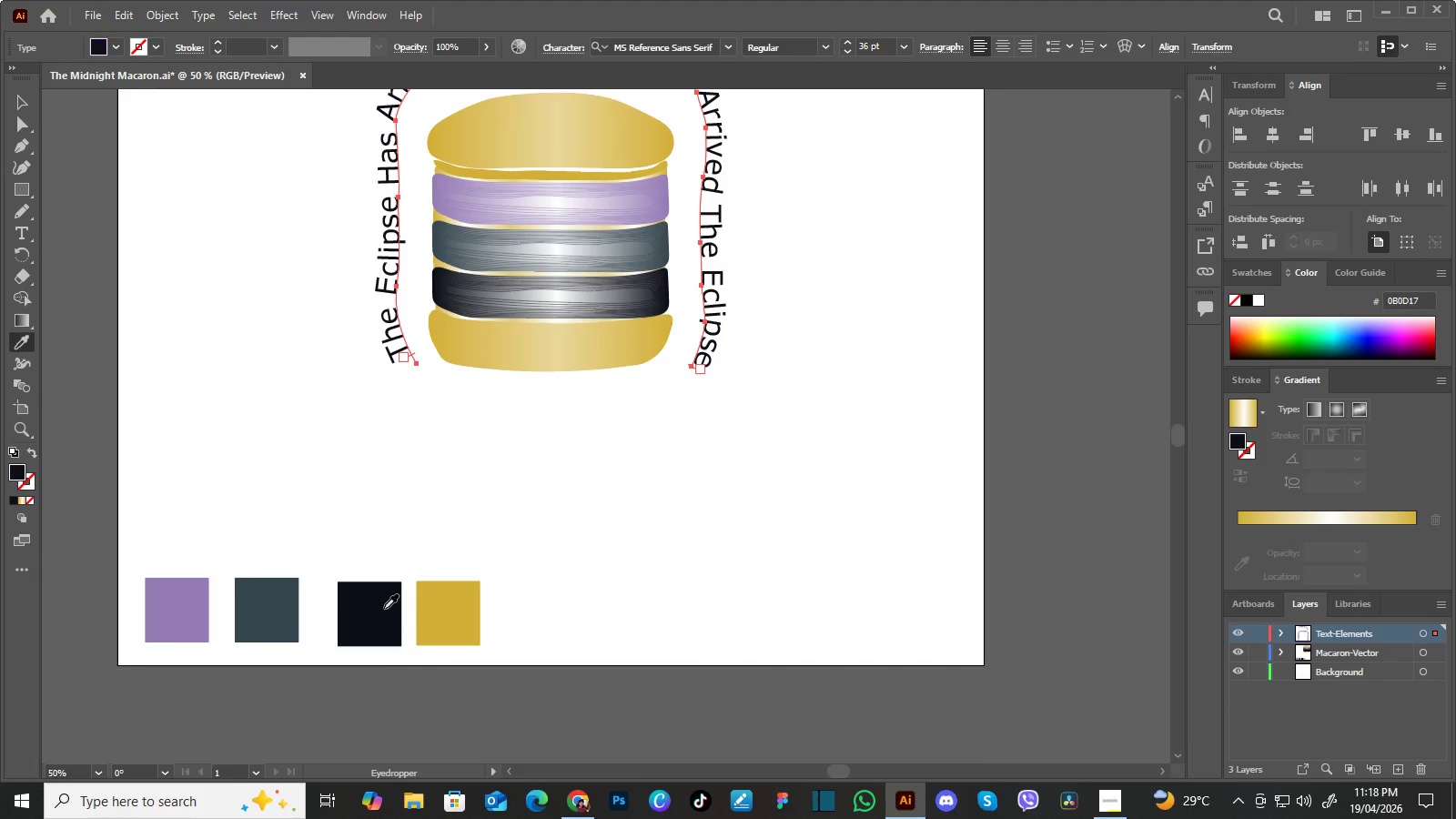 
double_click([384, 608])
 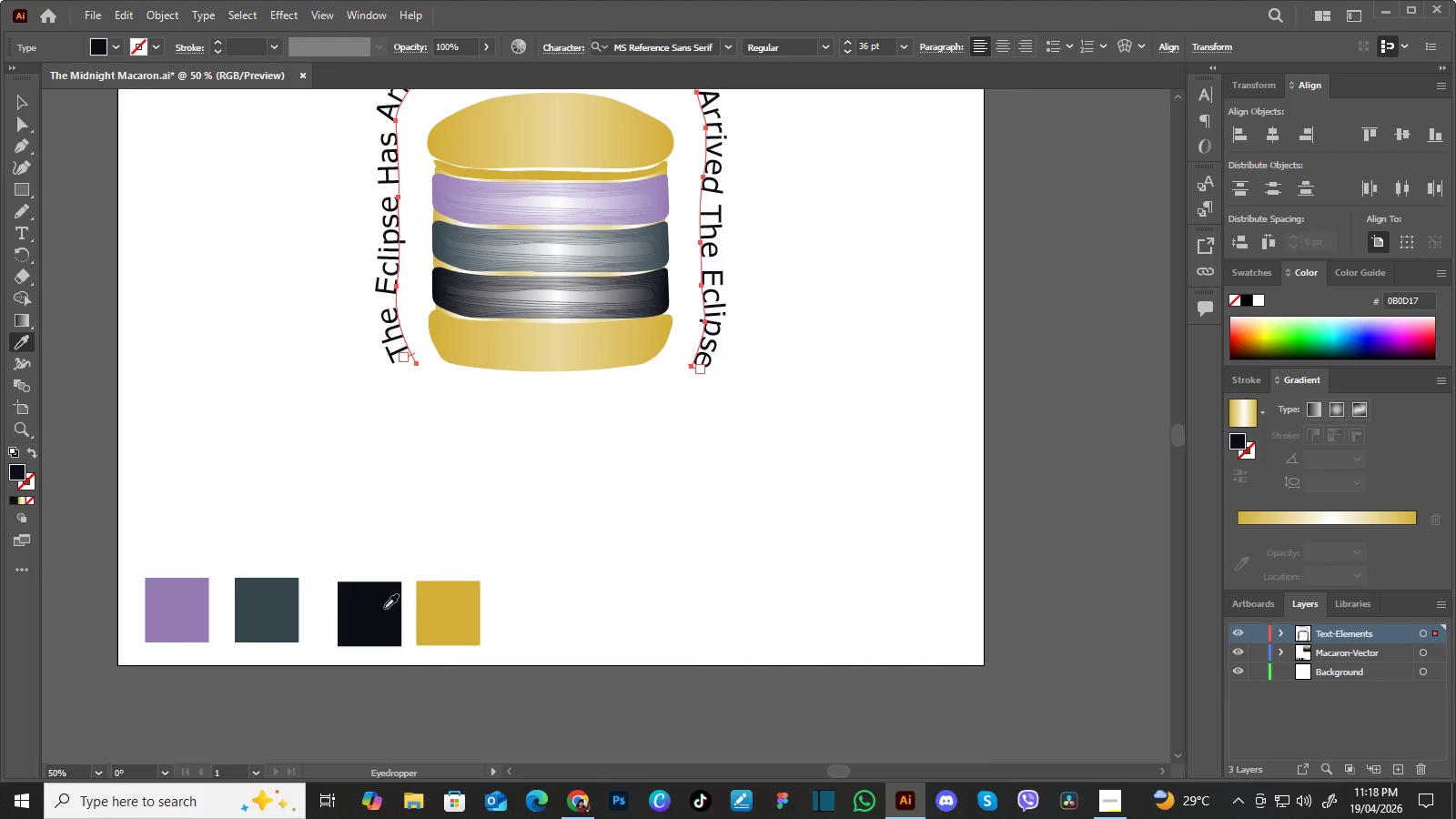 
triple_click([384, 608])
 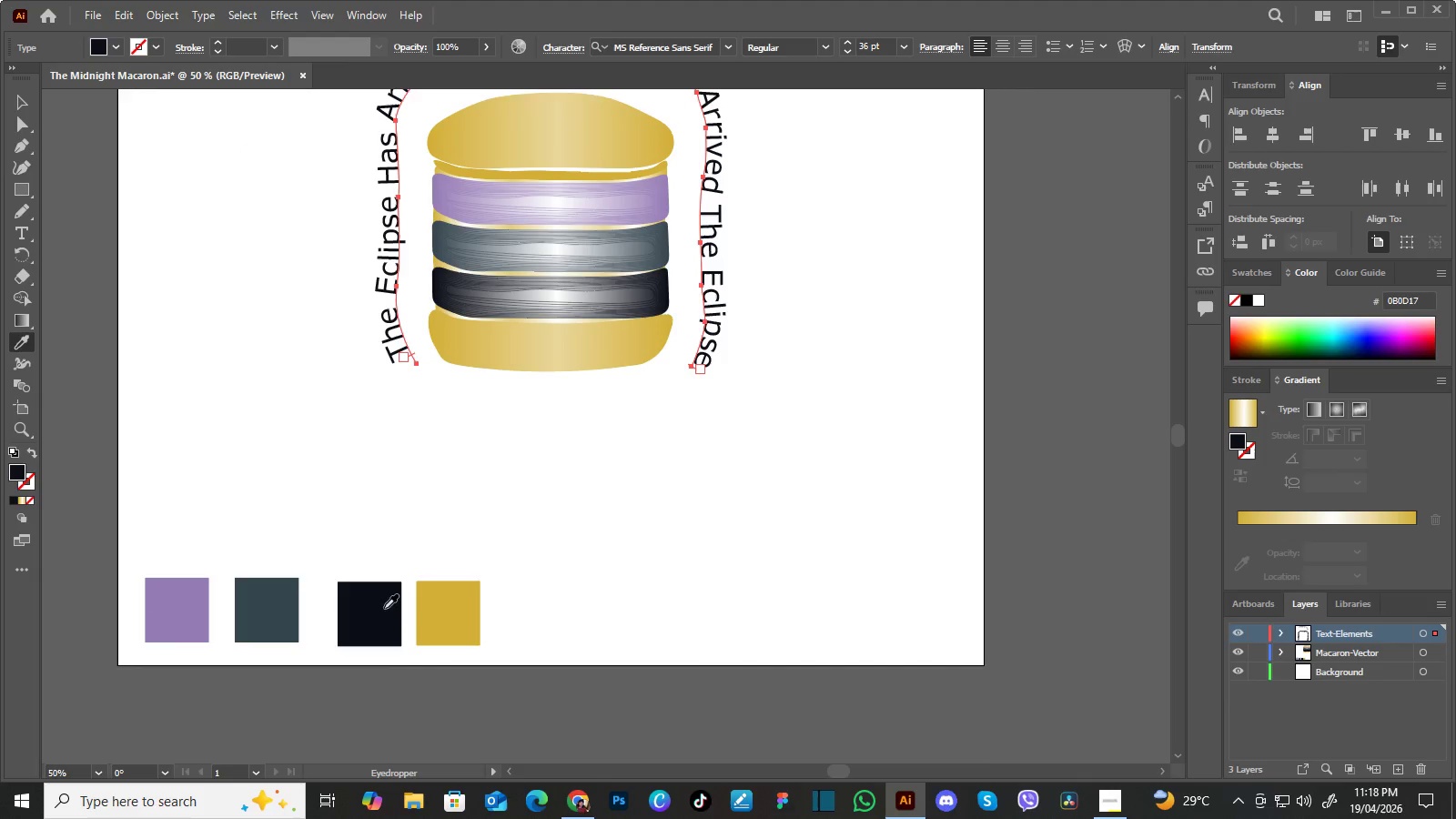 
triple_click([384, 608])
 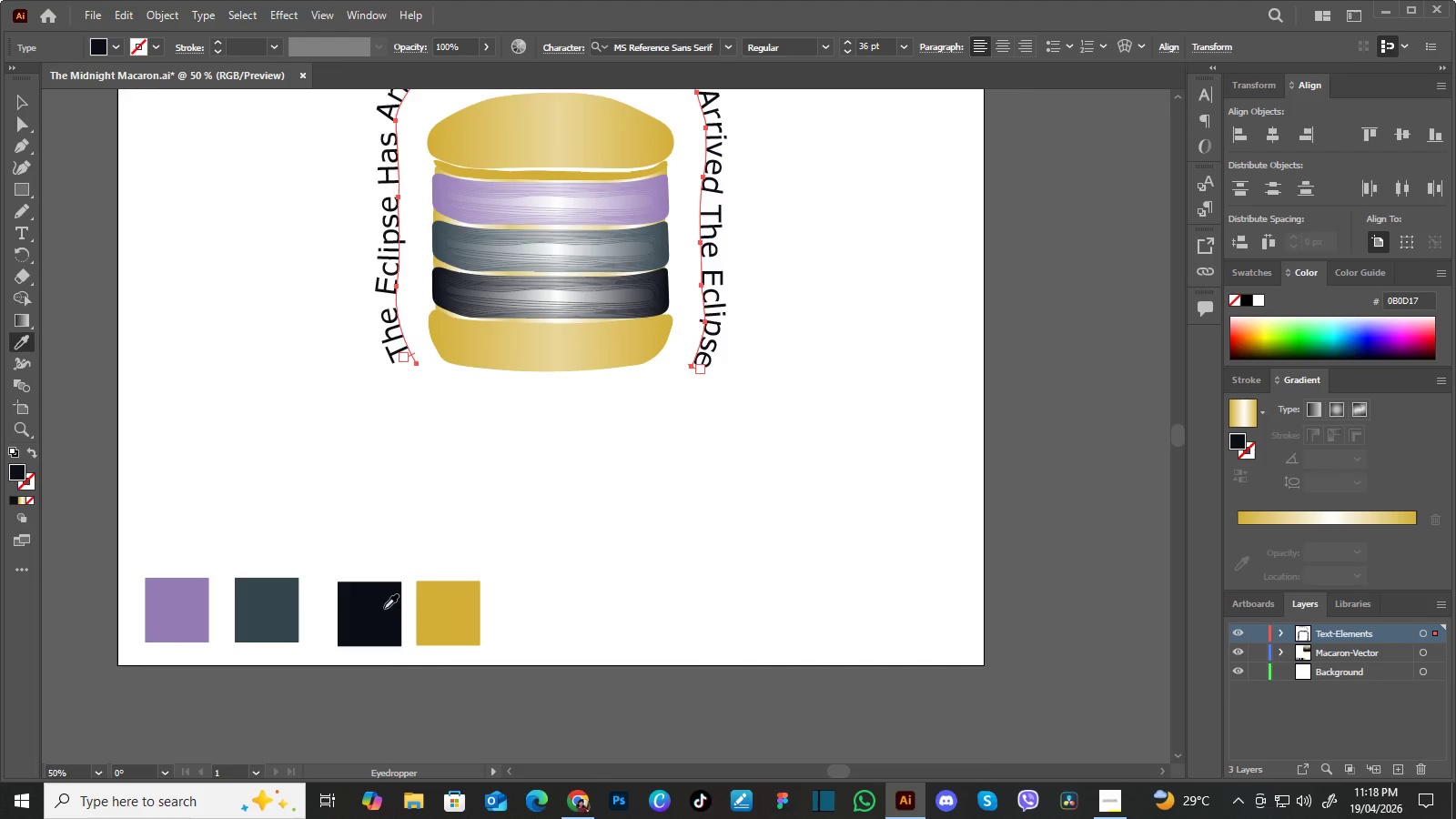 
triple_click([384, 608])
 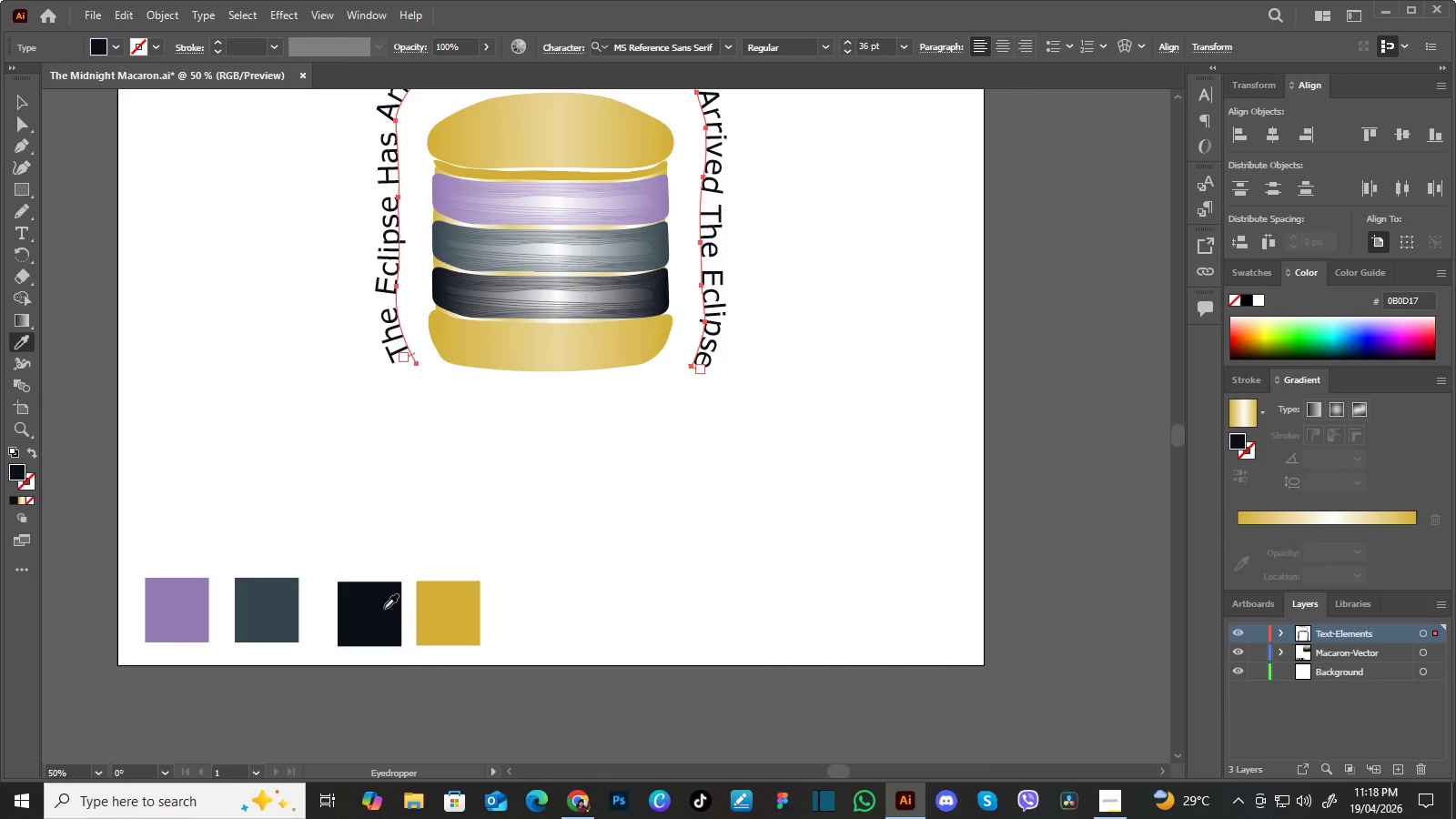 
triple_click([384, 608])
 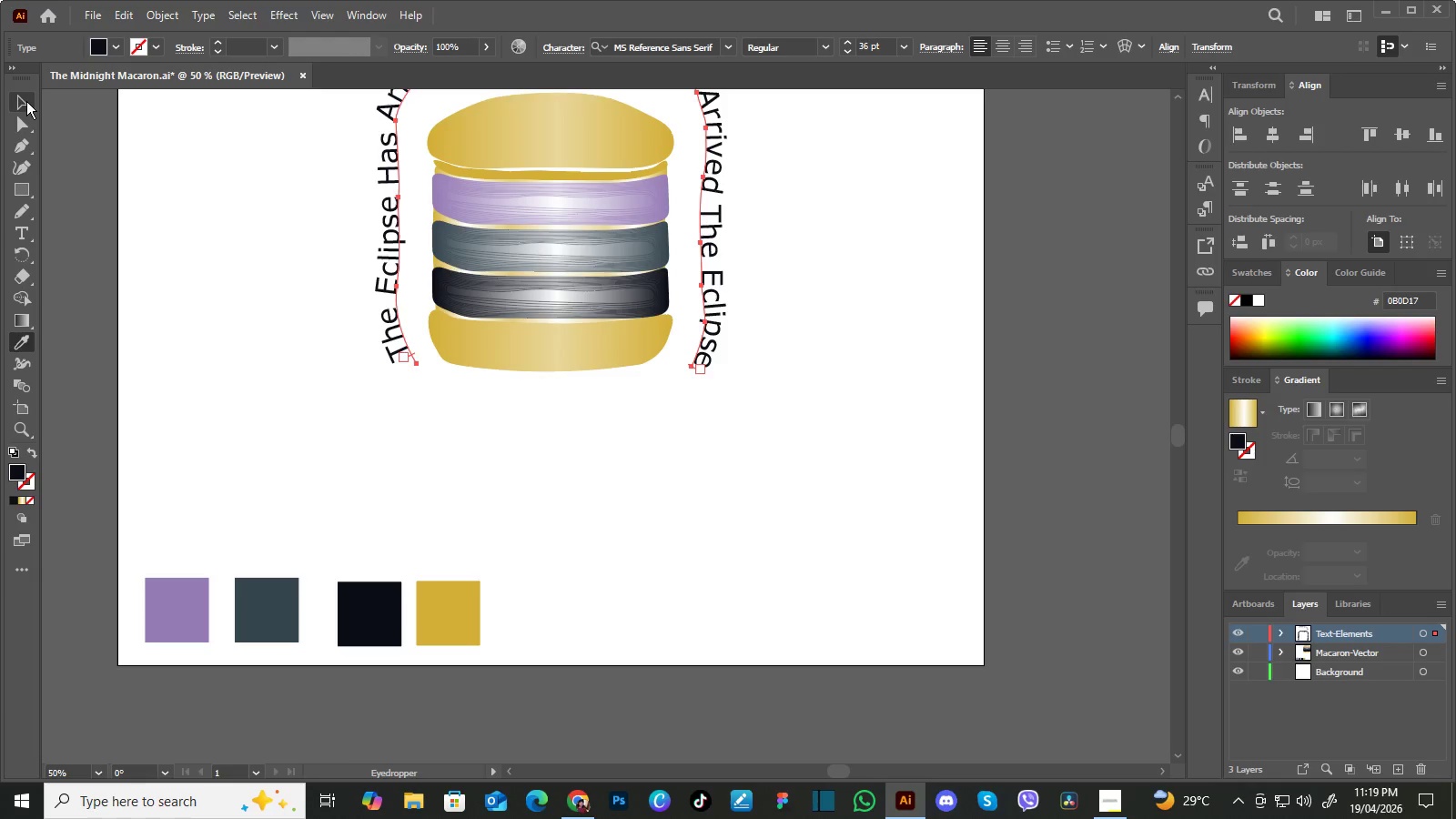 
double_click([232, 191])
 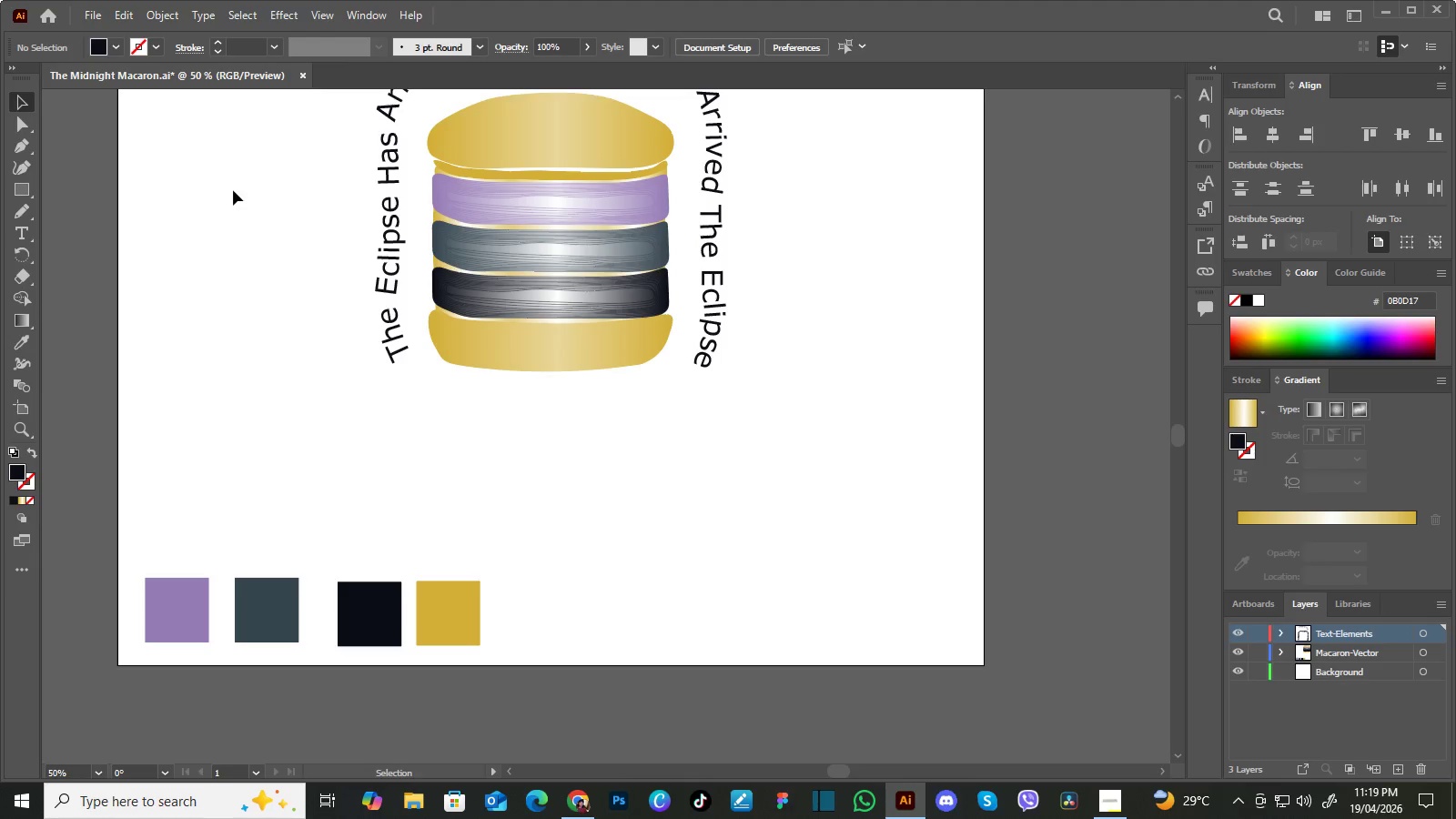 
hold_key(key=Space, duration=1.51)
 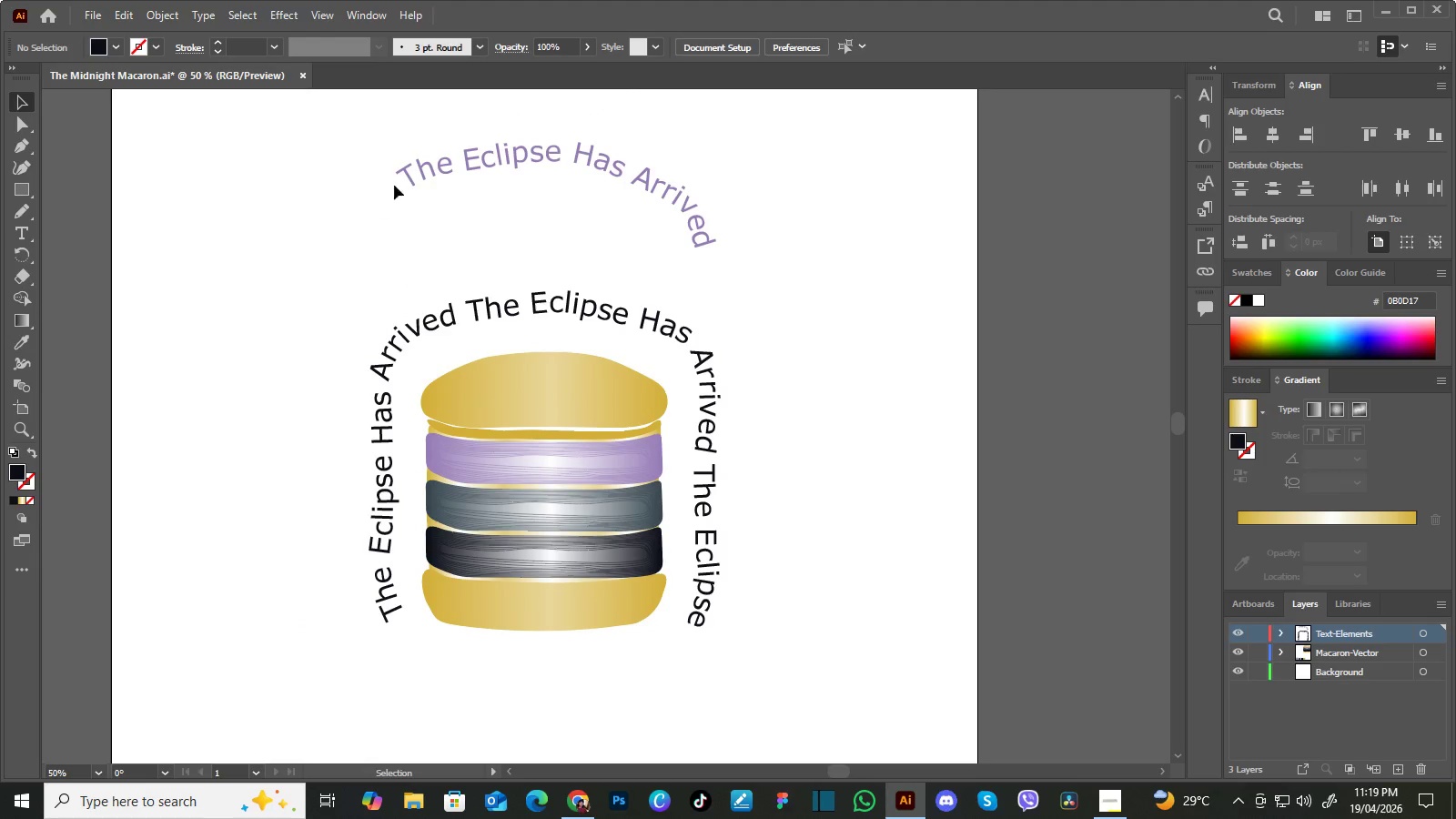 
left_click_drag(start_coordinate=[240, 187], to_coordinate=[261, 359])
 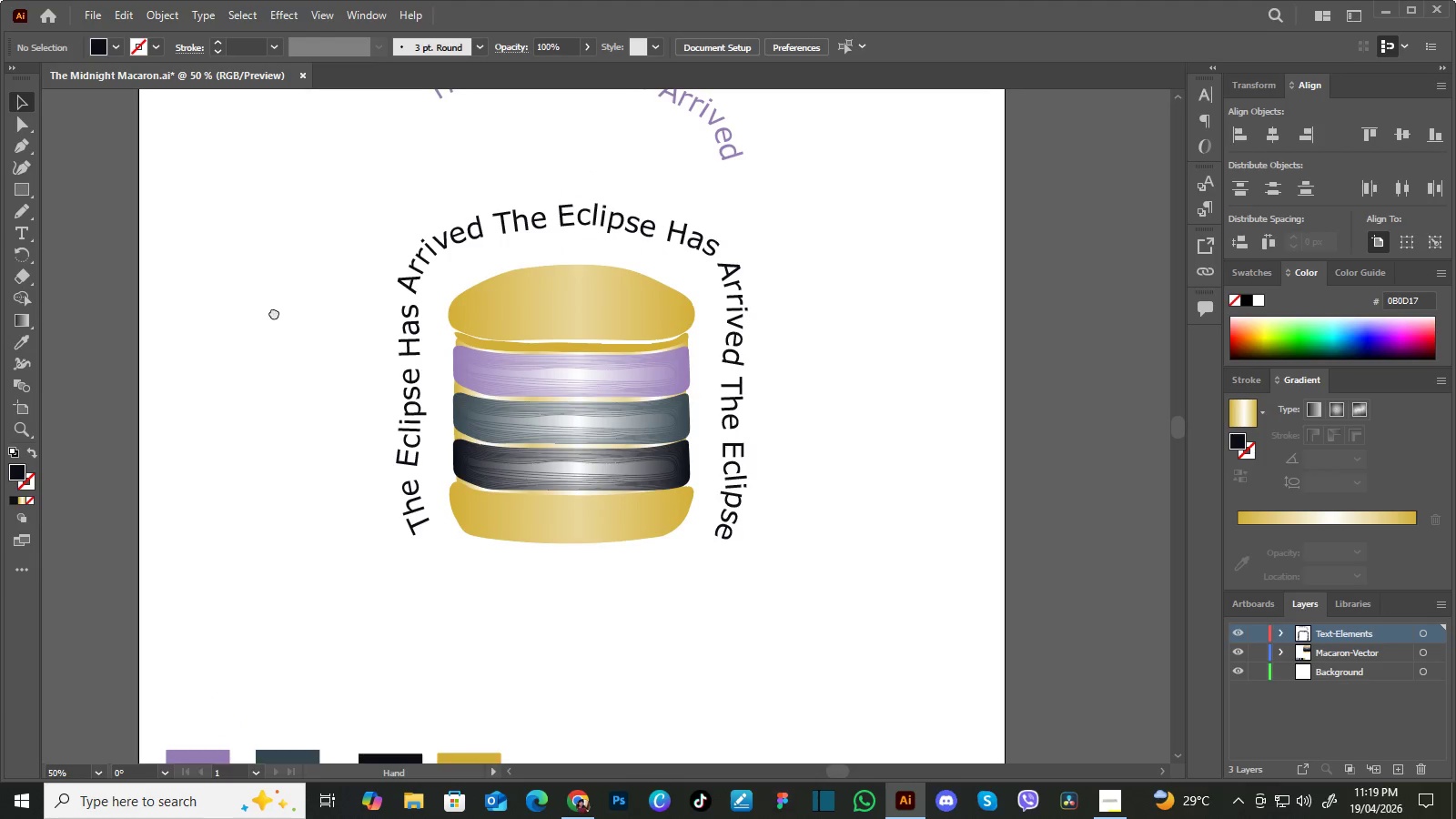 
left_click_drag(start_coordinate=[274, 310], to_coordinate=[268, 331])
 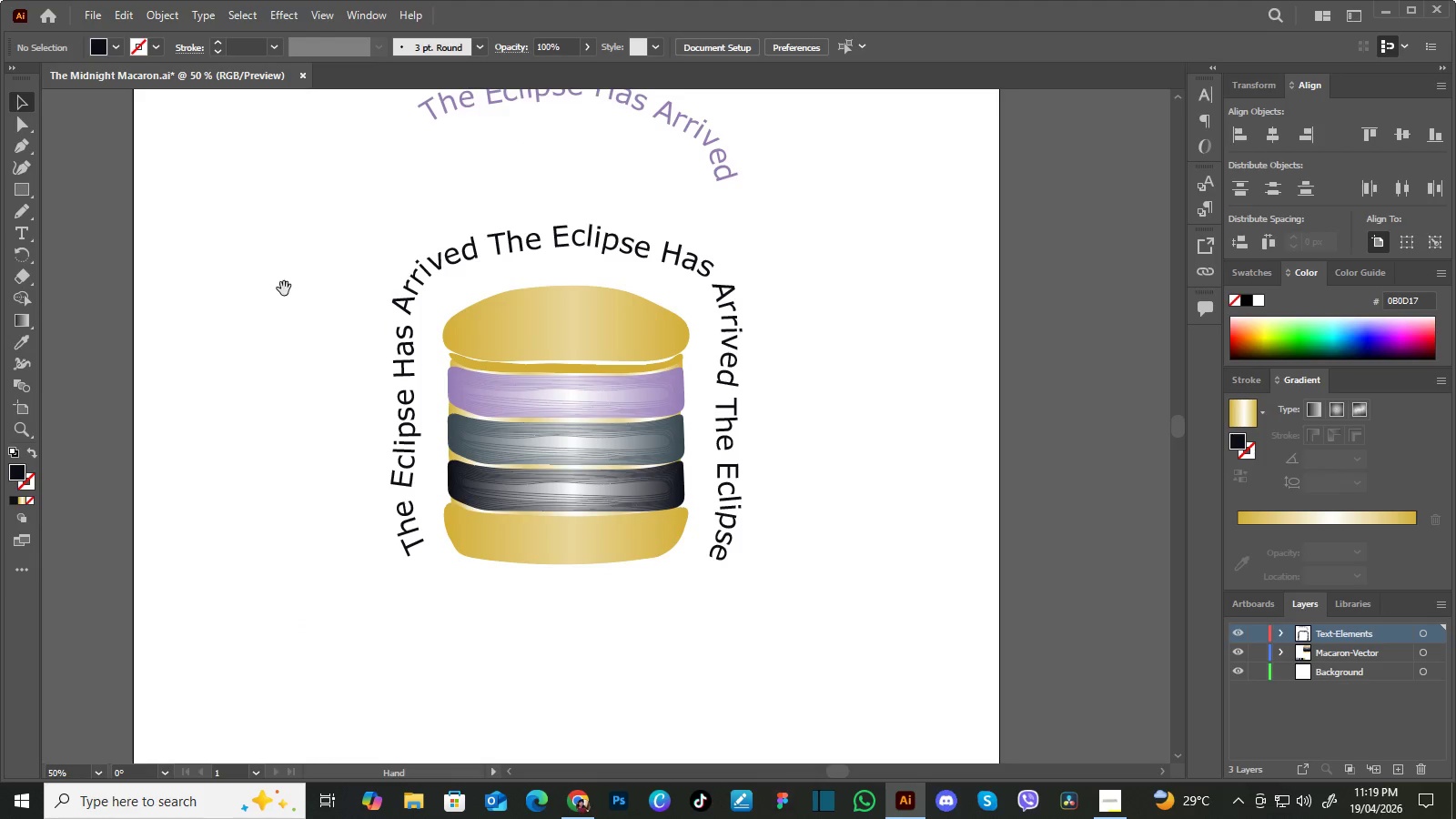 
left_click_drag(start_coordinate=[284, 285], to_coordinate=[270, 328])
 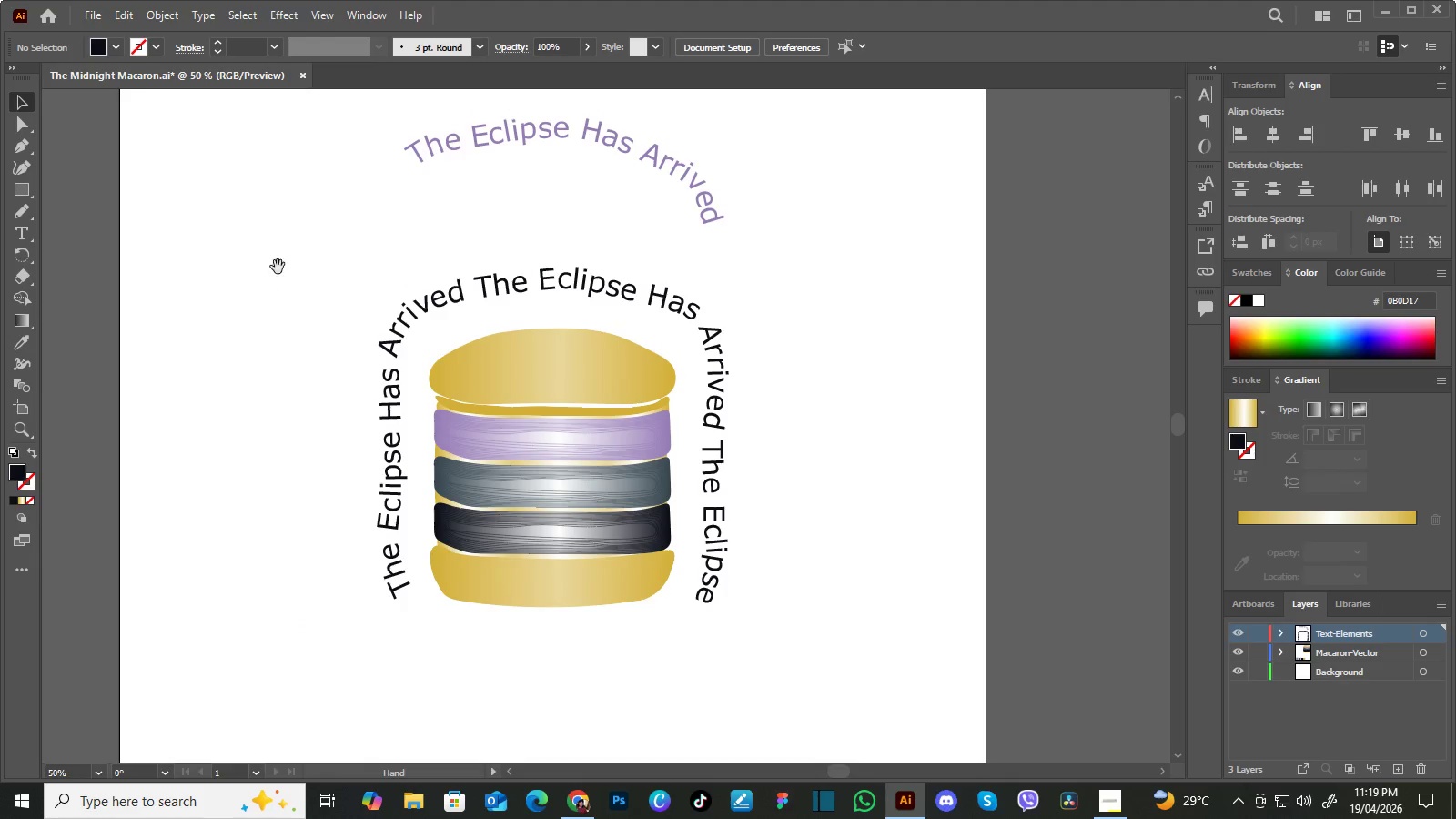 
hold_key(key=Space, duration=0.38)
 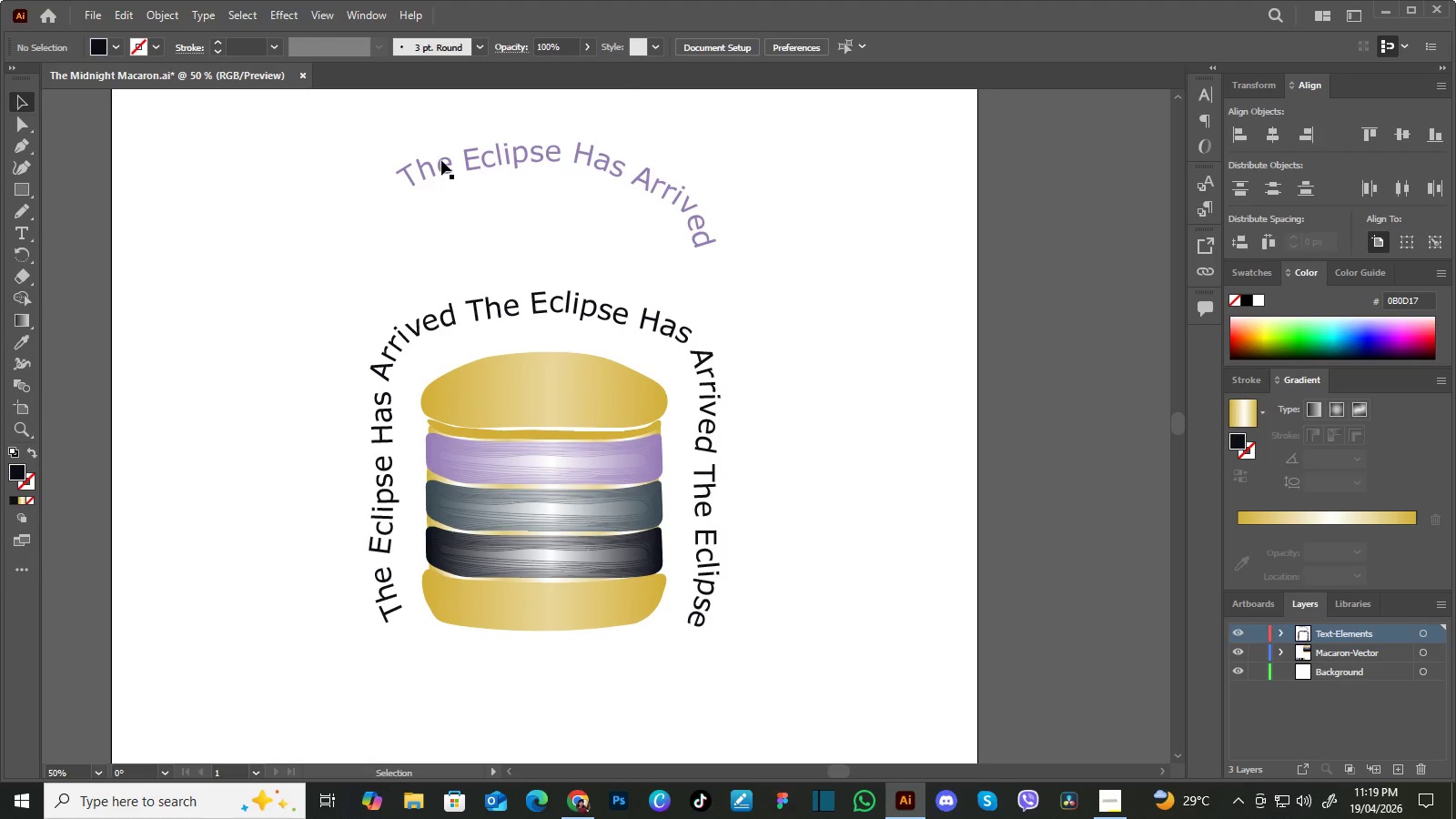 
left_click_drag(start_coordinate=[278, 268], to_coordinate=[269, 292])
 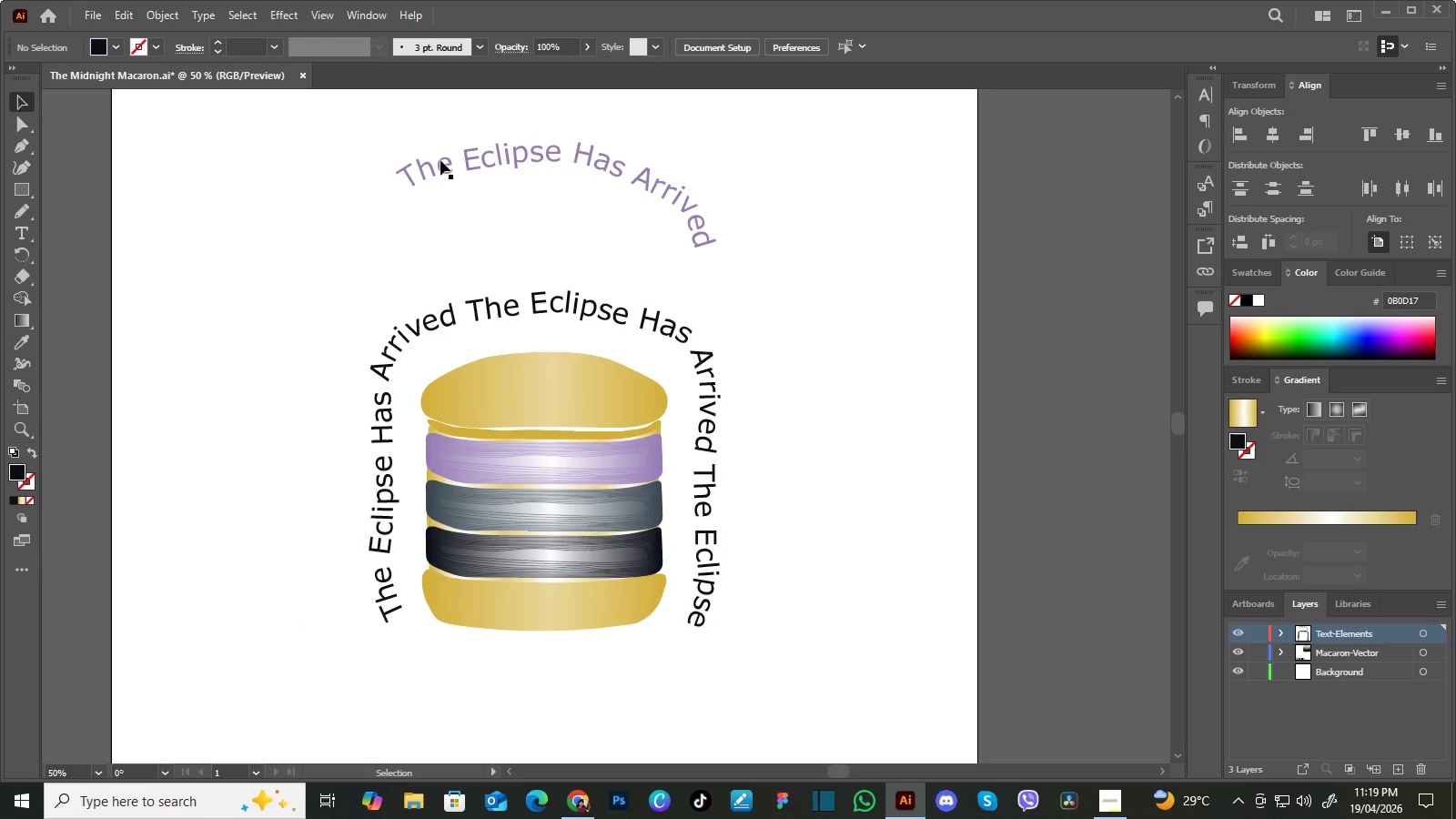 
left_click([441, 160])
 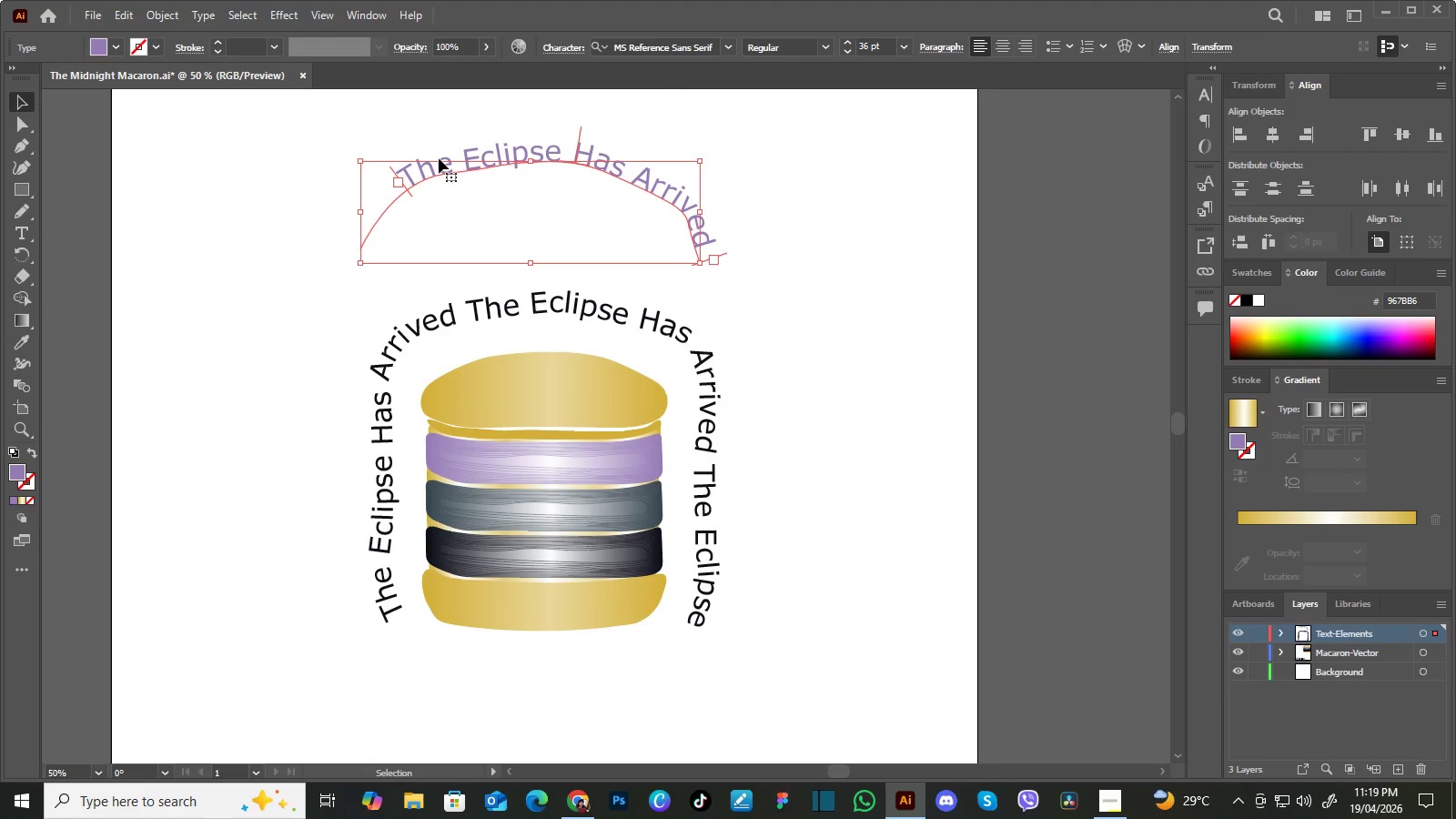 
key(Delete)
 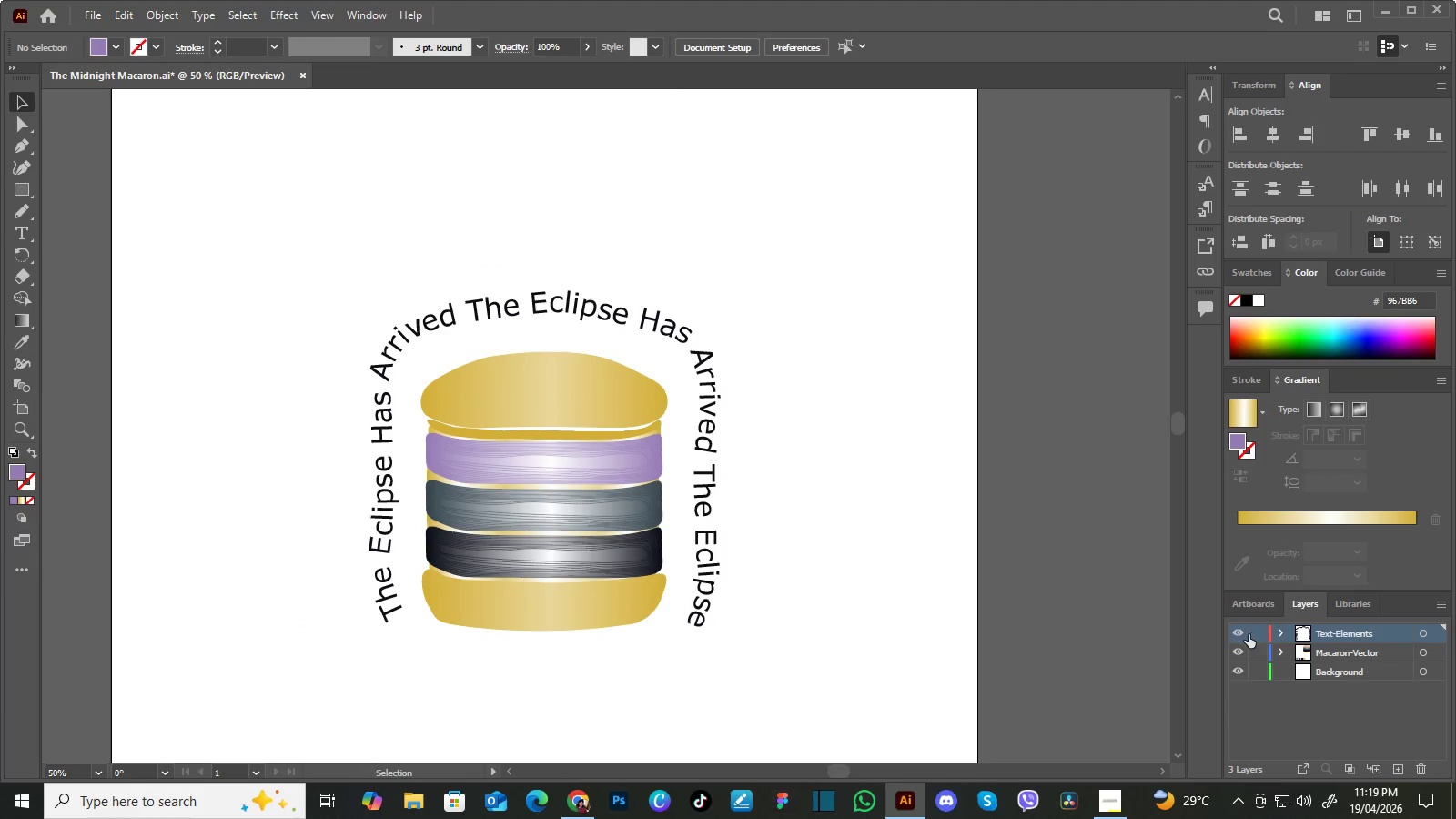 
double_click([1235, 633])
 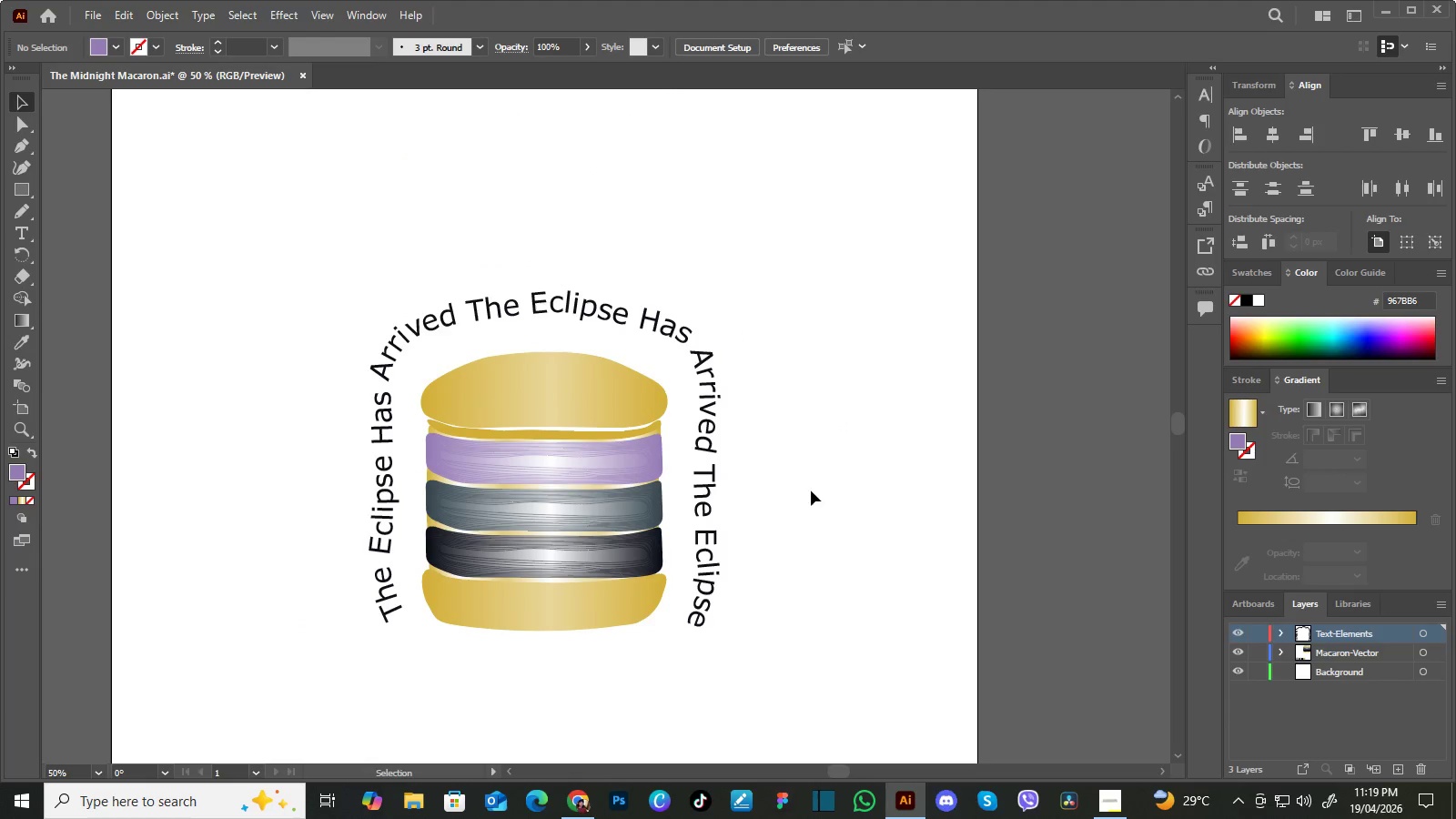 
hold_key(key=Space, duration=0.73)
 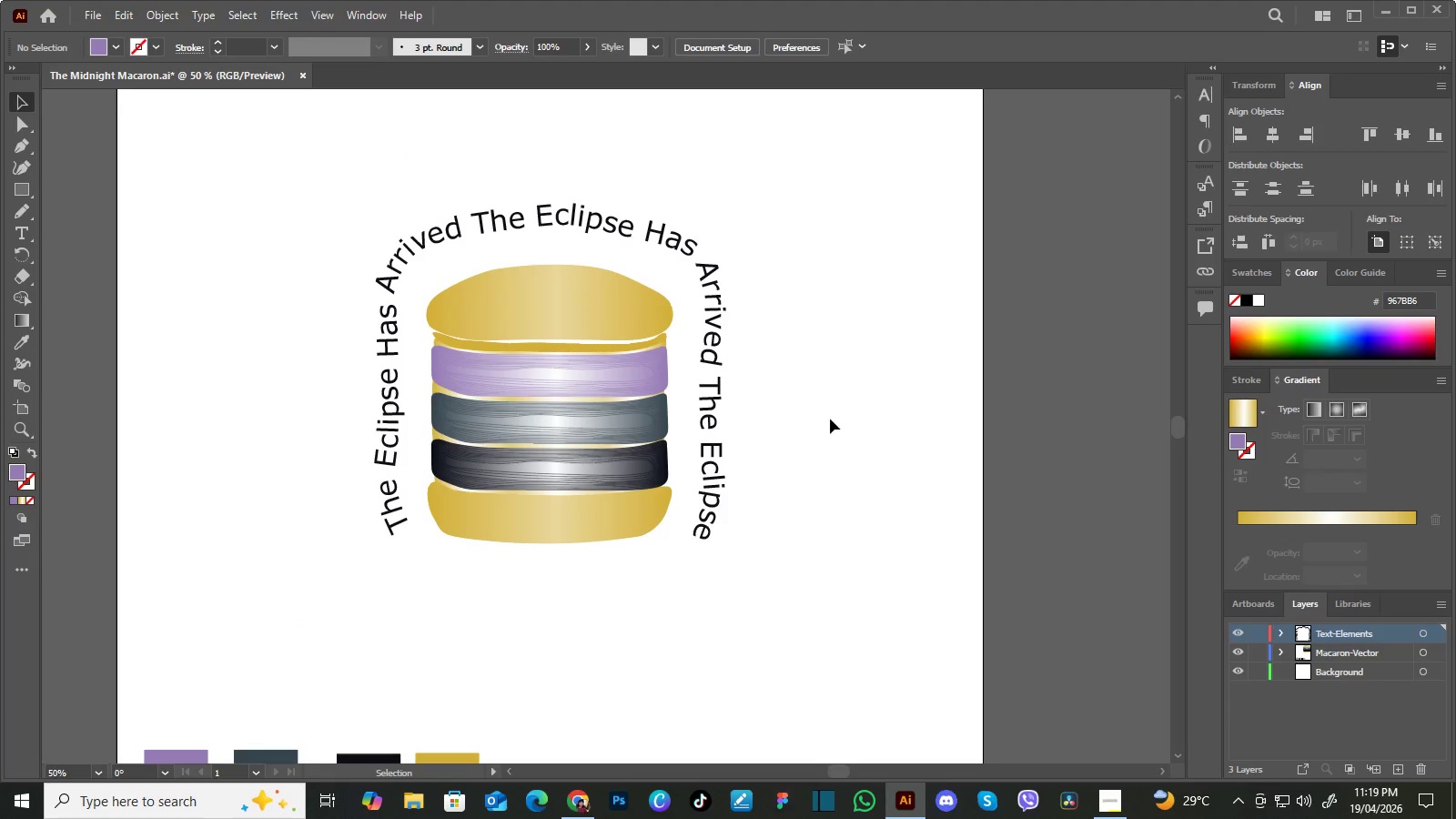 
left_click_drag(start_coordinate=[826, 505], to_coordinate=[832, 418])
 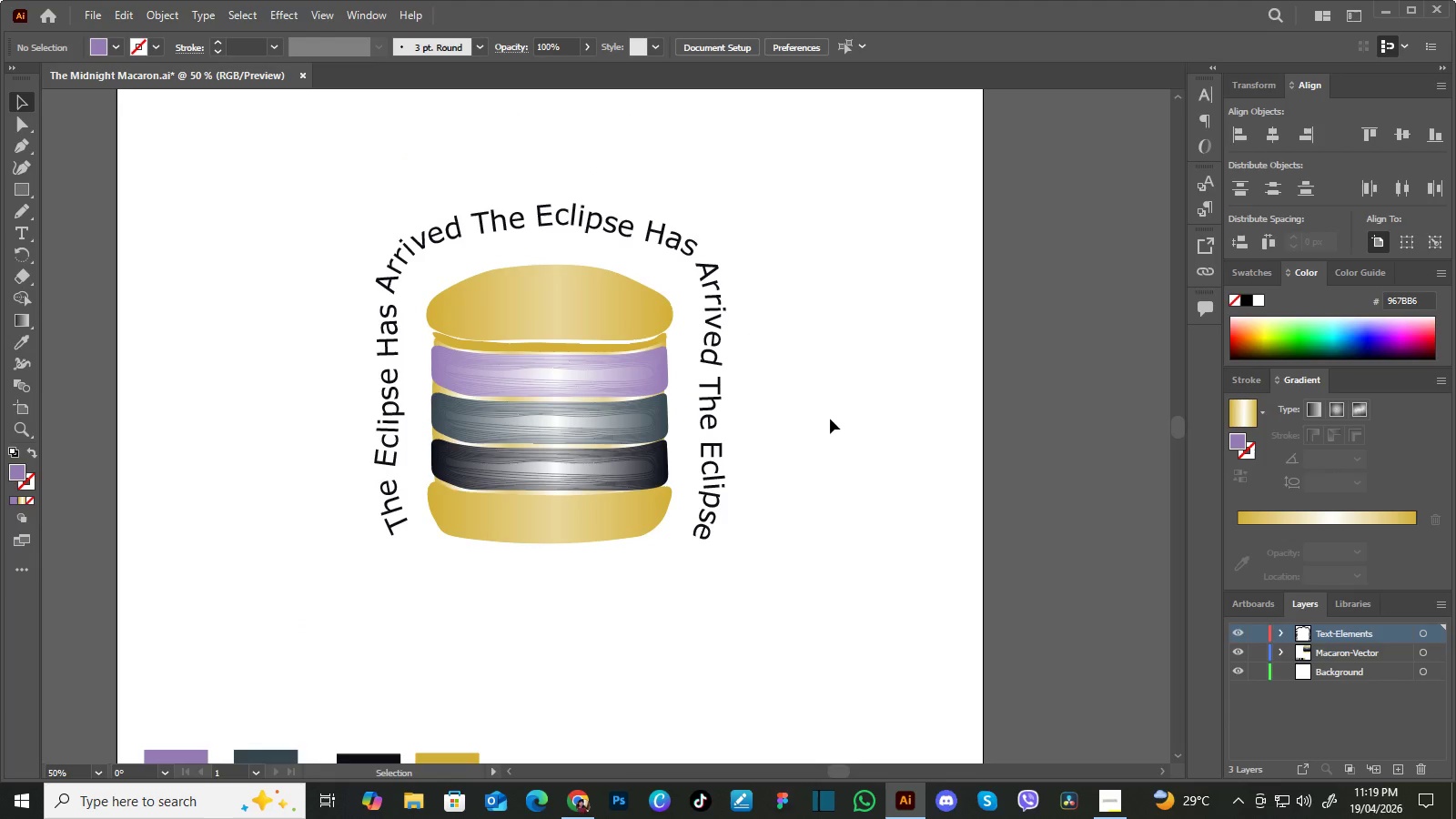 
wait(5.05)
 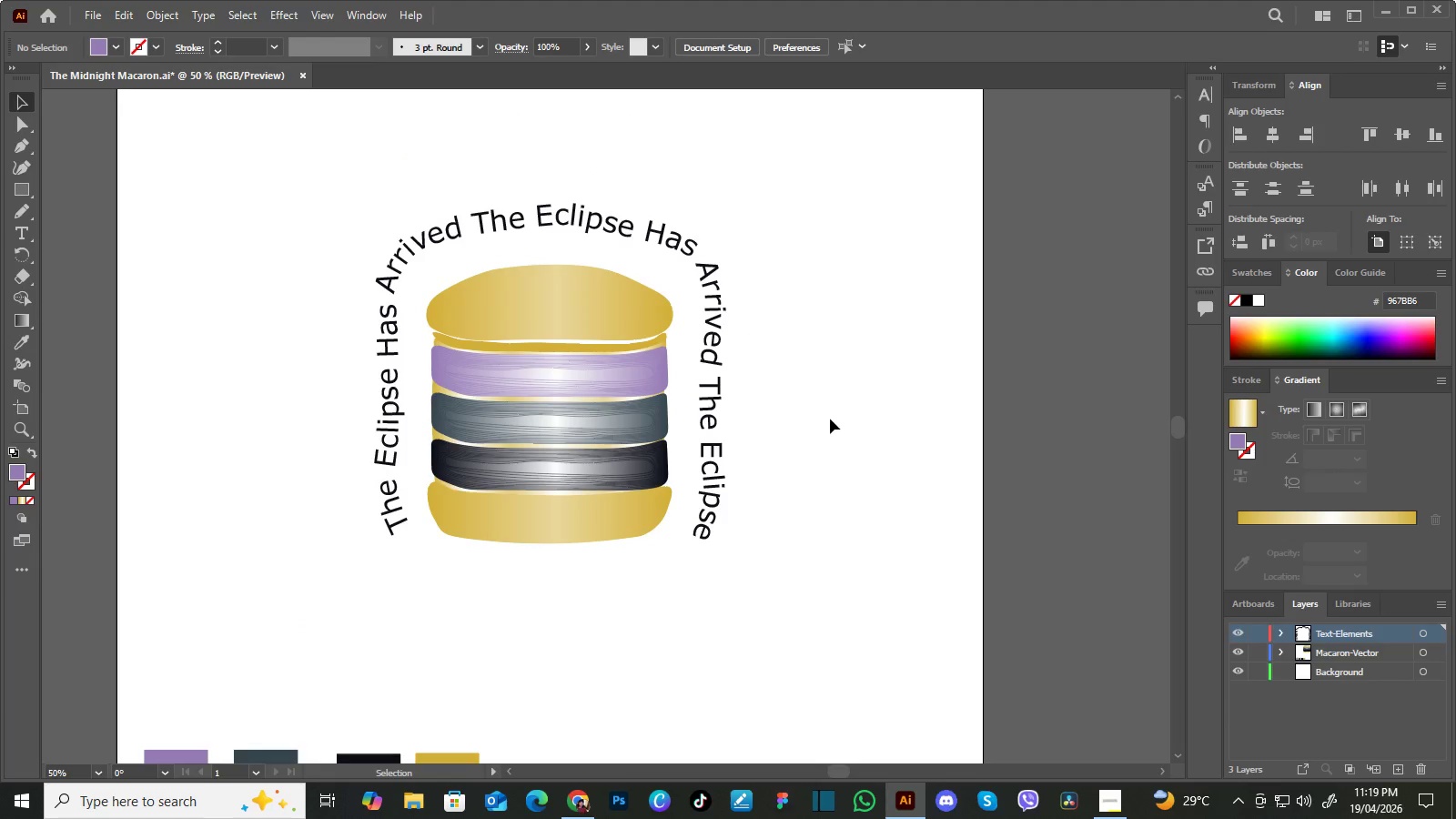 
hold_key(key=Space, duration=1.5)
 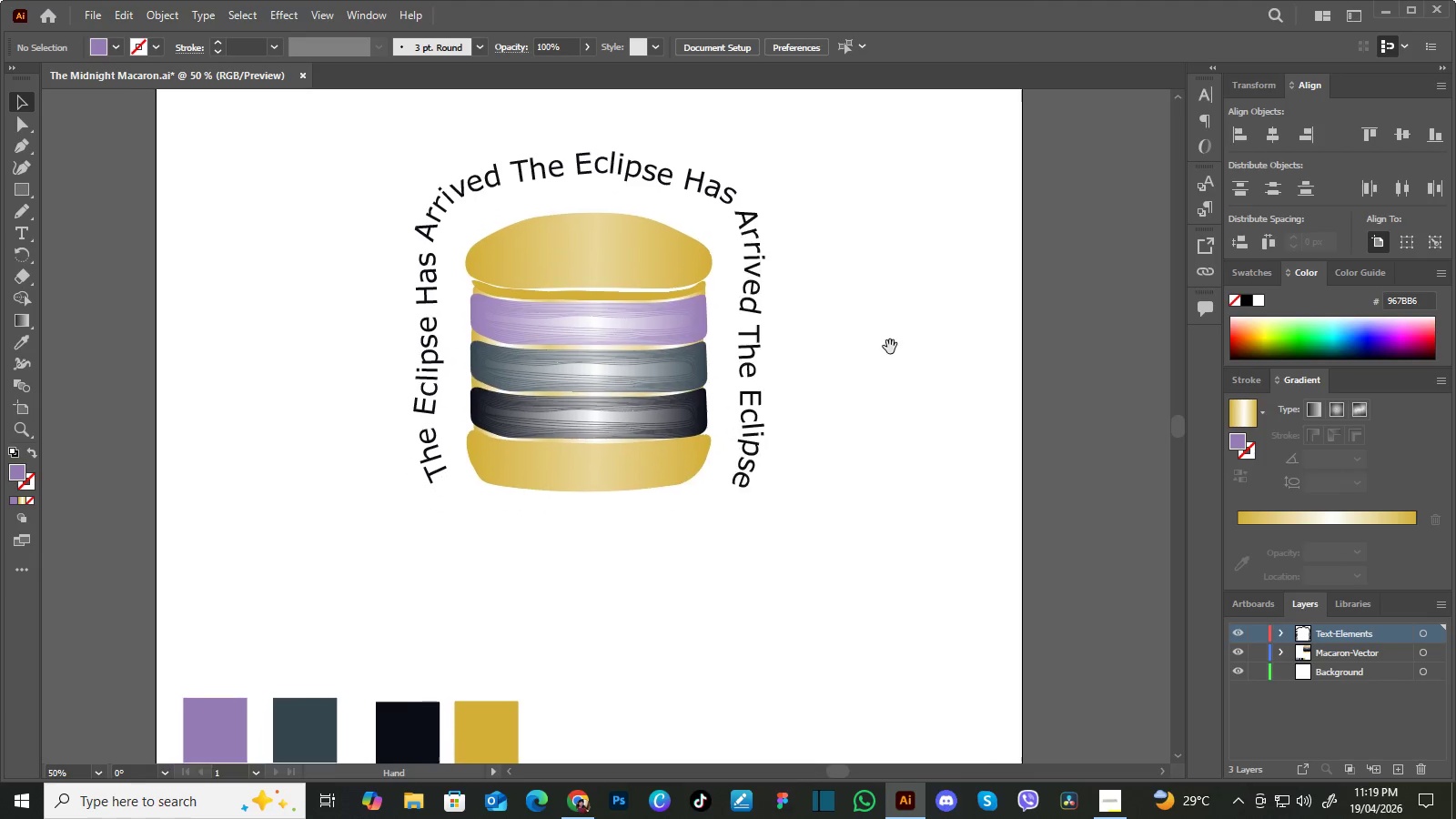 
left_click_drag(start_coordinate=[837, 419], to_coordinate=[836, 450])
 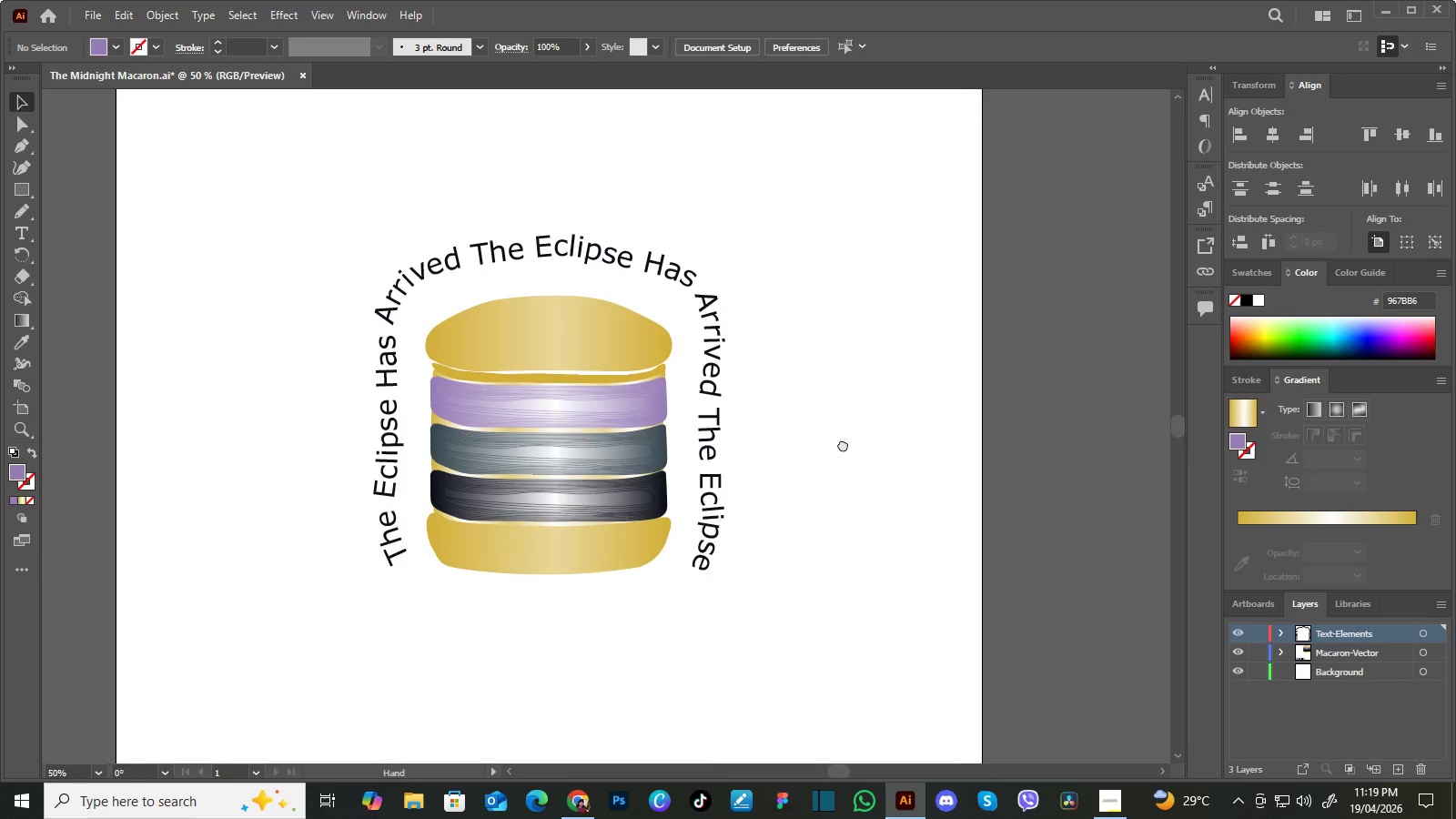 
left_click_drag(start_coordinate=[843, 444], to_coordinate=[853, 464])
 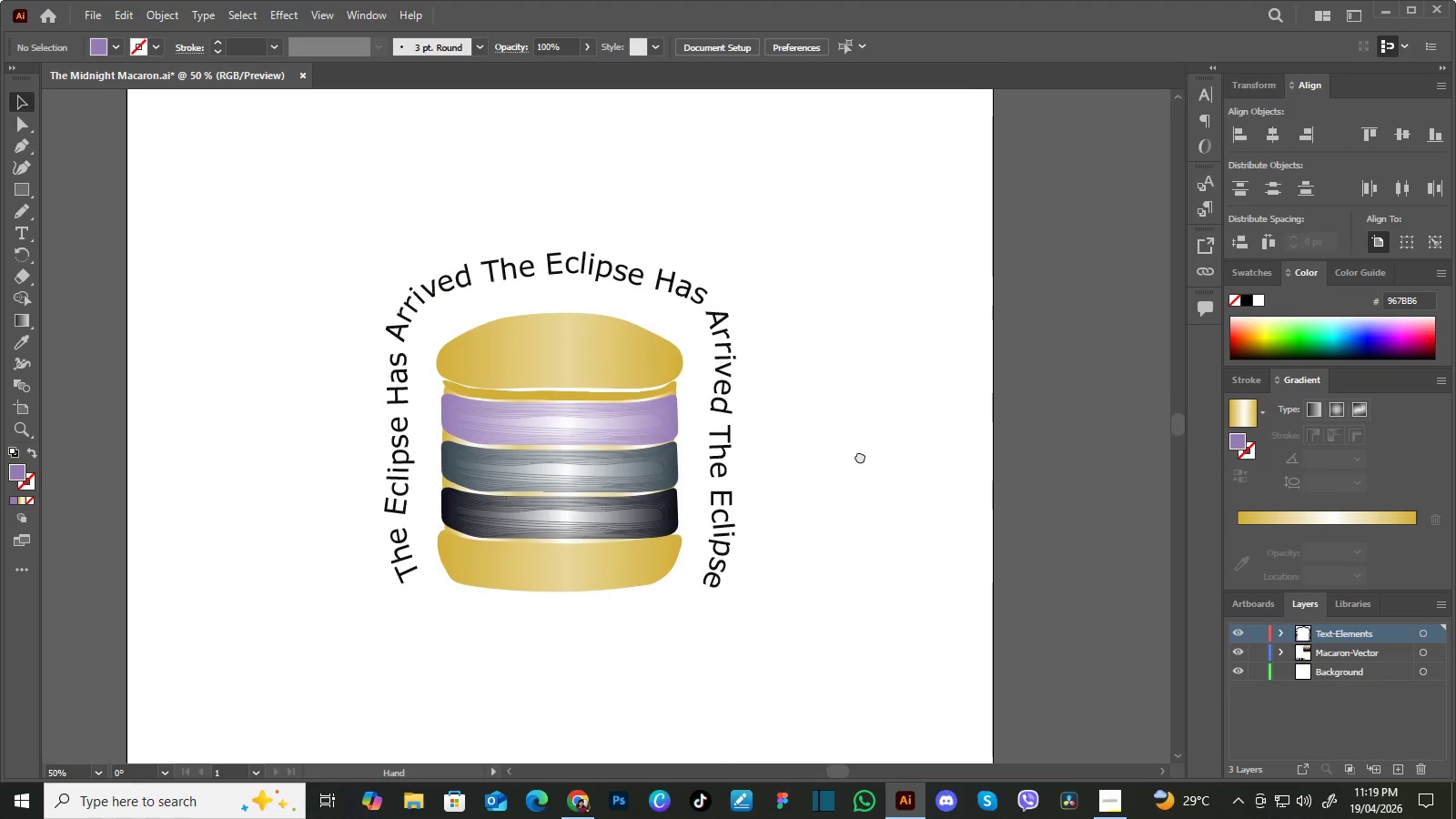 
left_click_drag(start_coordinate=[856, 462], to_coordinate=[871, 430])
 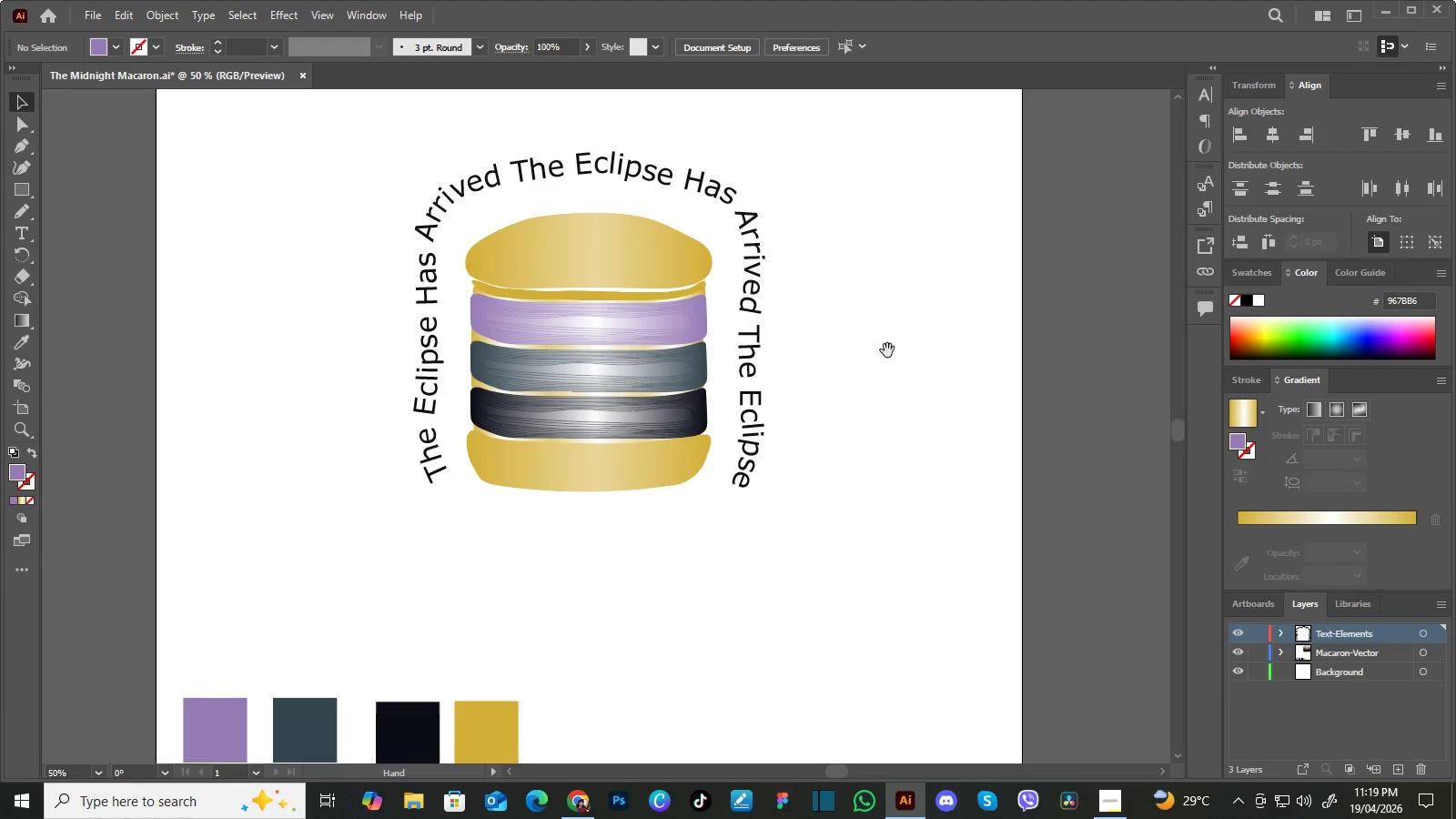 
hold_key(key=Space, duration=1.5)
 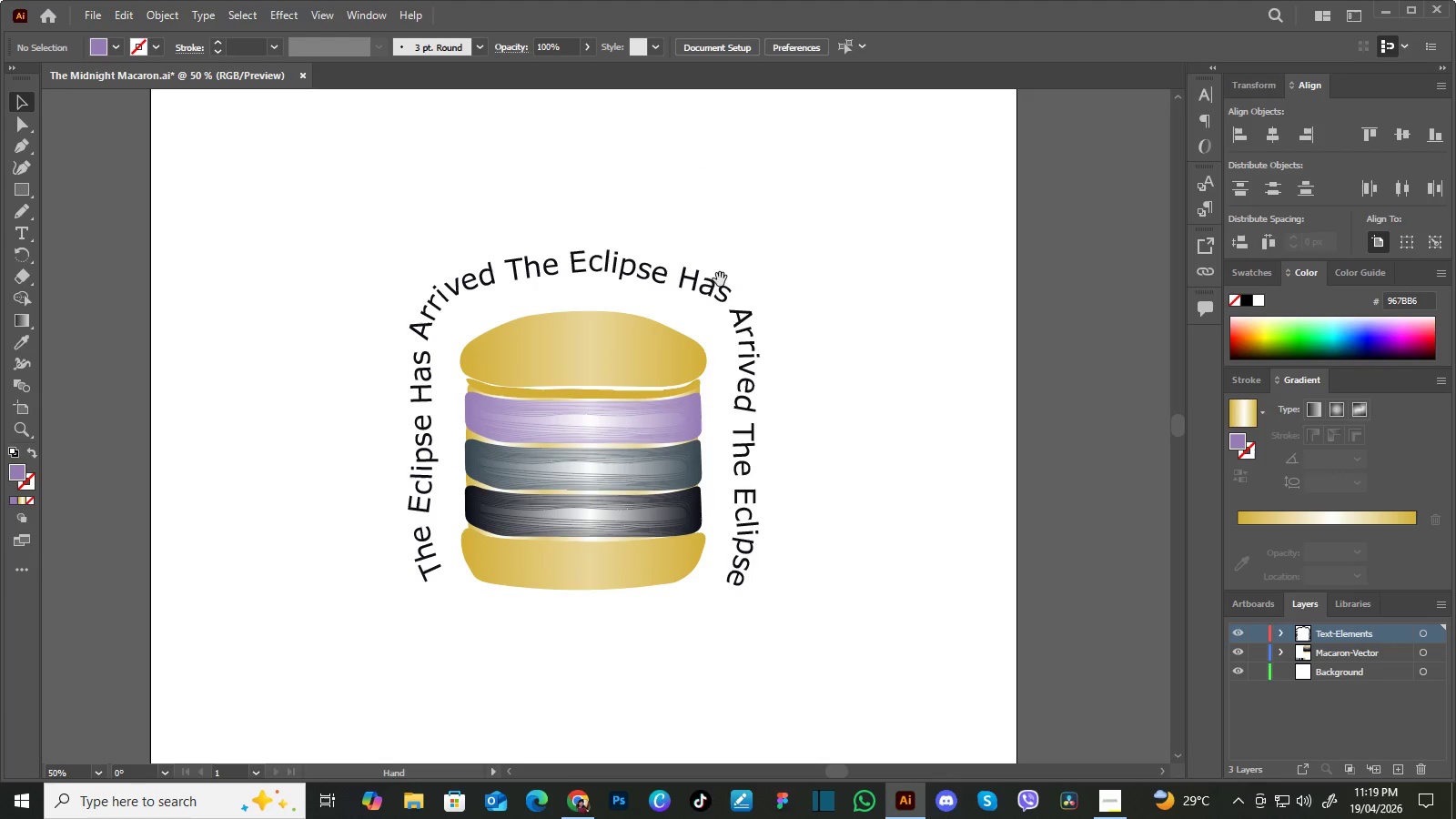 
left_click_drag(start_coordinate=[870, 430], to_coordinate=[889, 353])
 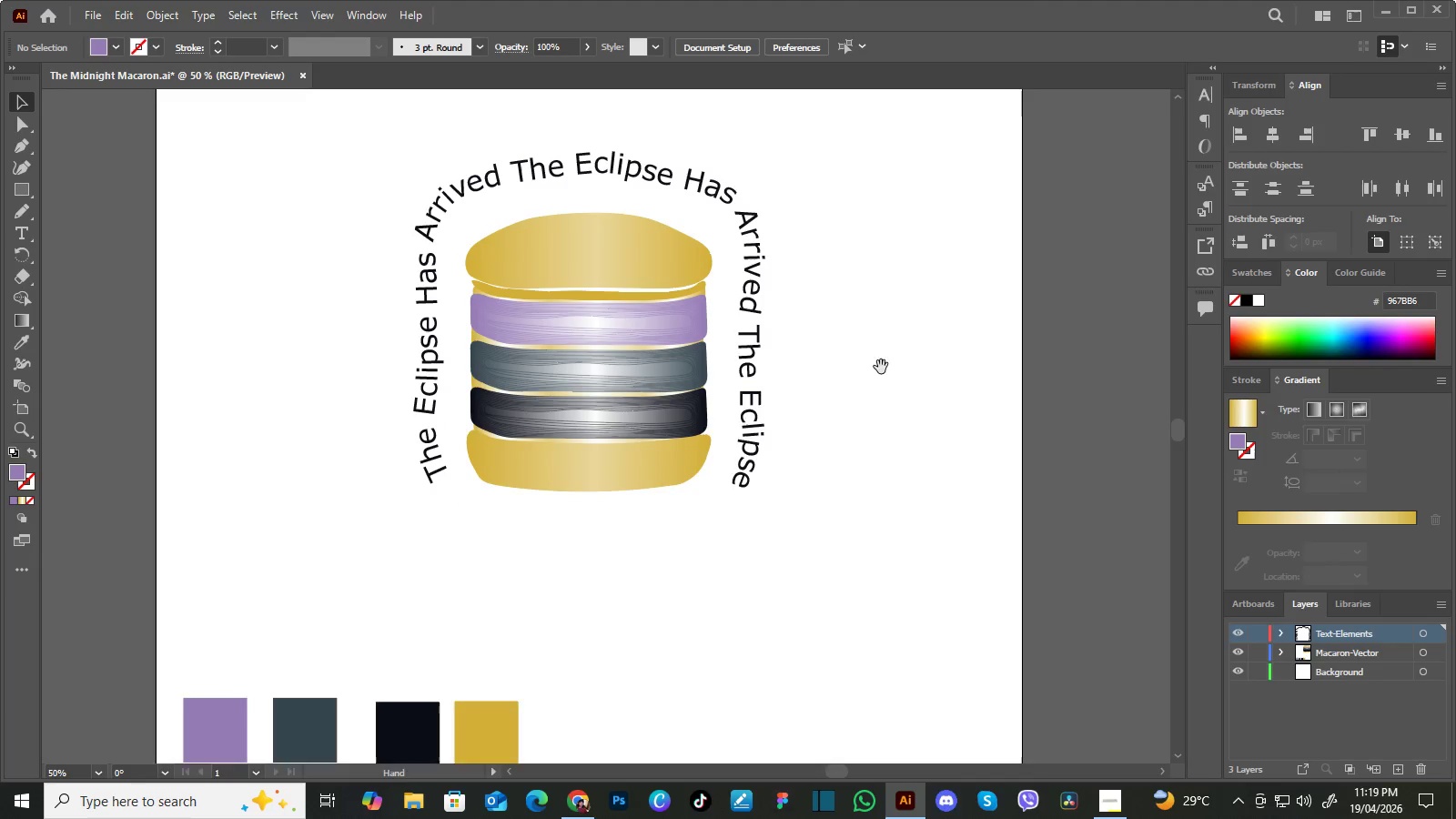 
left_click_drag(start_coordinate=[881, 369], to_coordinate=[883, 341])
 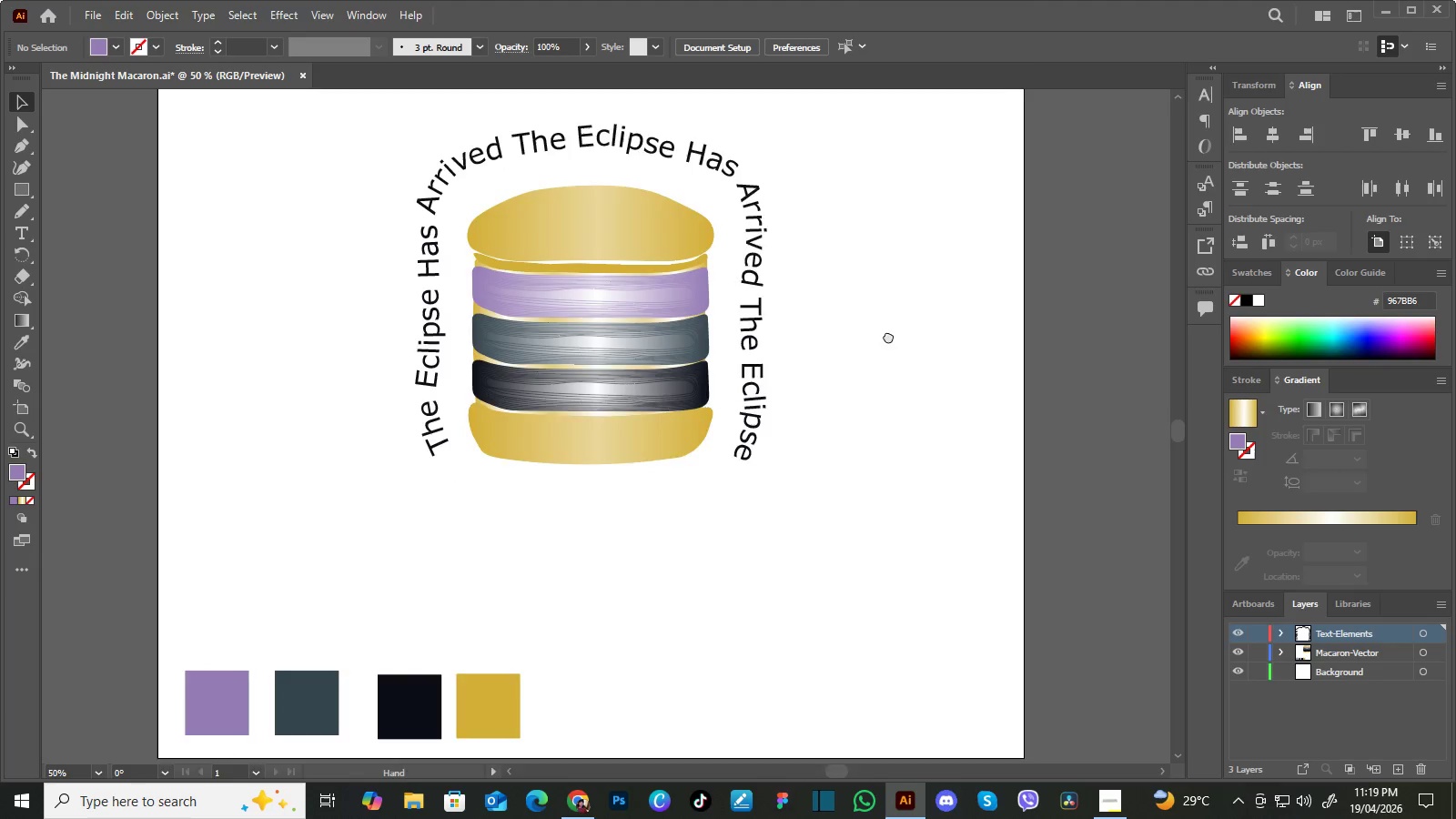 
left_click_drag(start_coordinate=[888, 334], to_coordinate=[872, 438])
 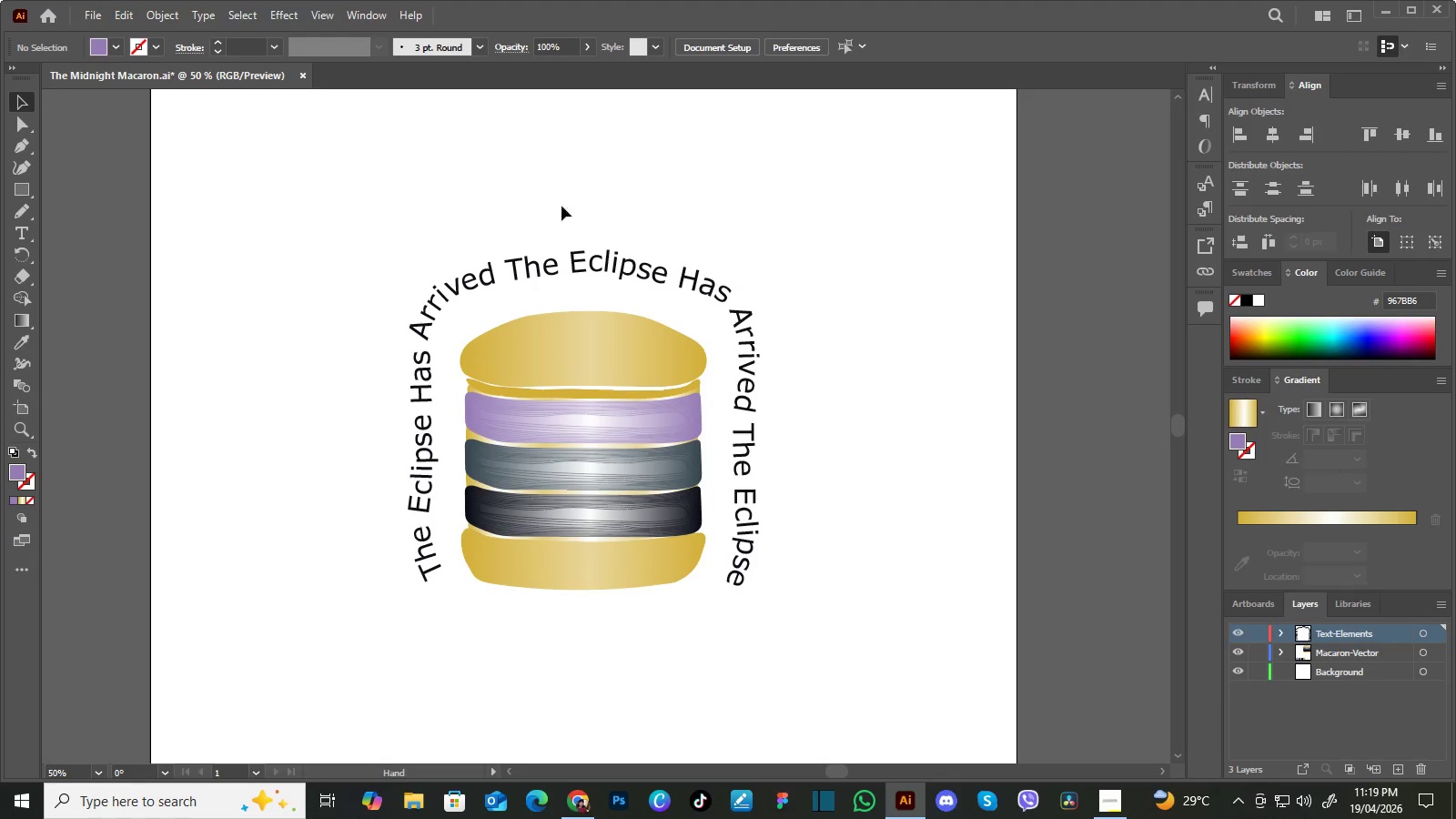 
hold_key(key=Space, duration=0.59)
 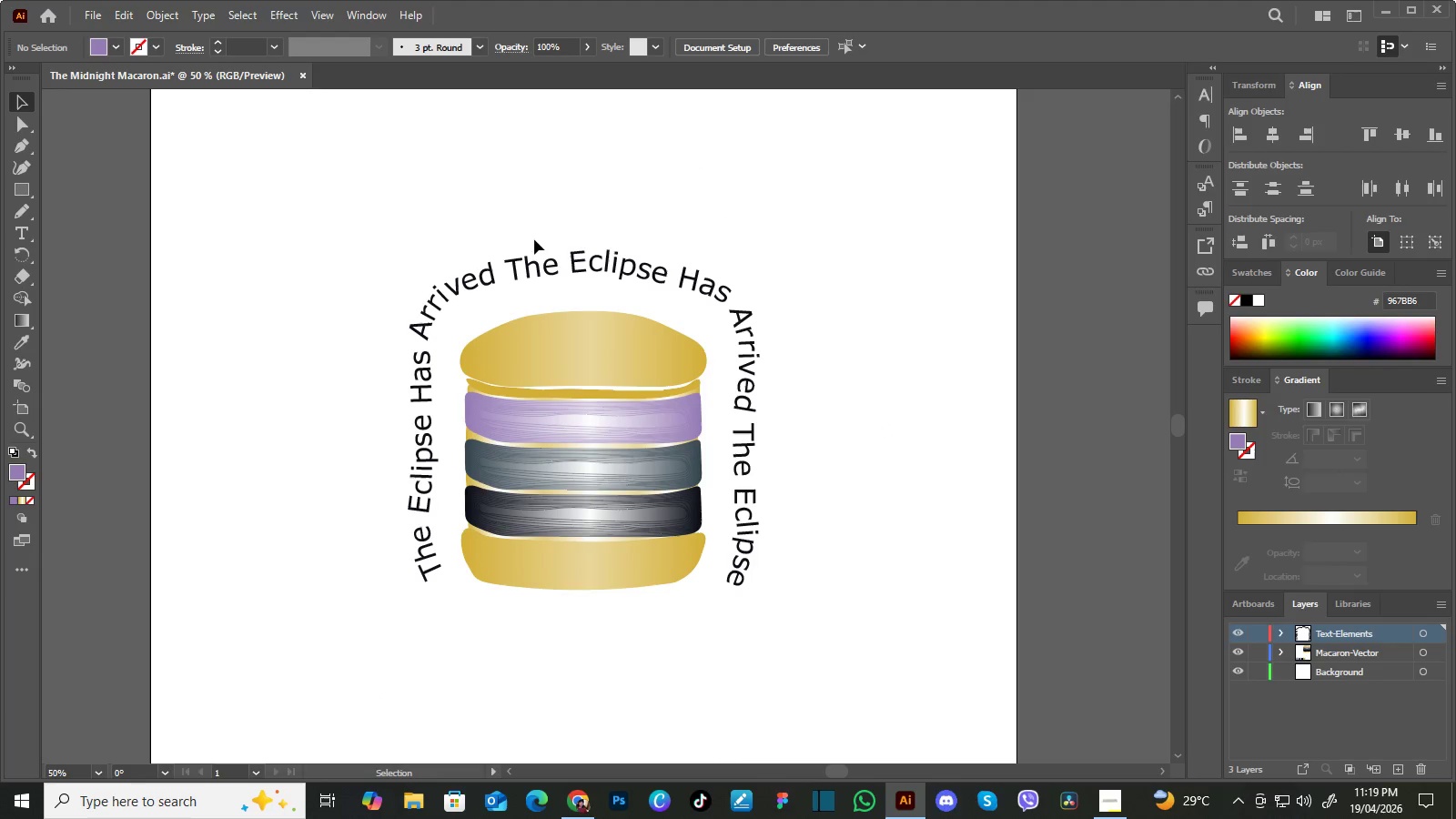 
left_click_drag(start_coordinate=[876, 409], to_coordinate=[886, 431])
 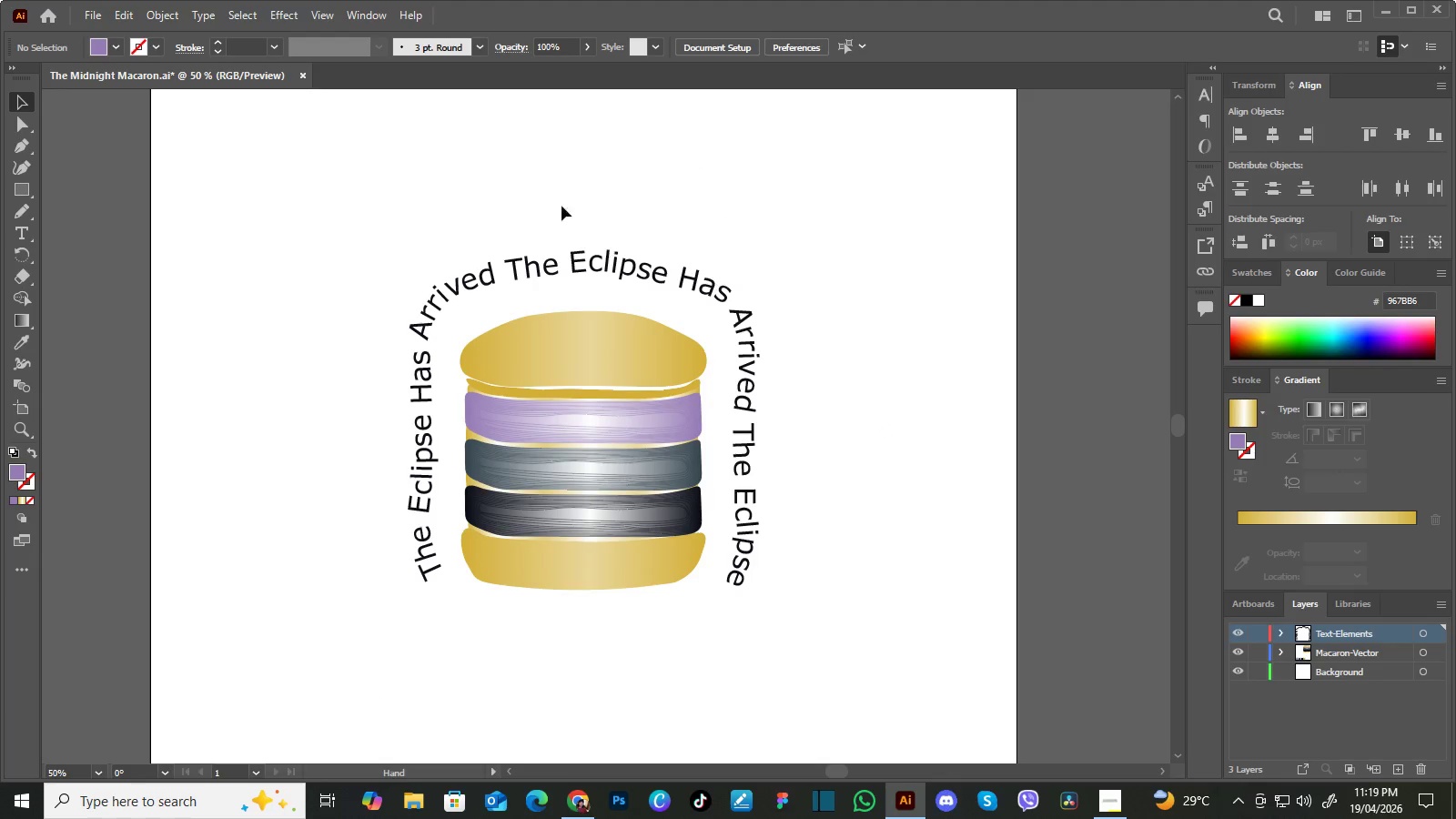 
left_click_drag(start_coordinate=[561, 206], to_coordinate=[534, 239])
 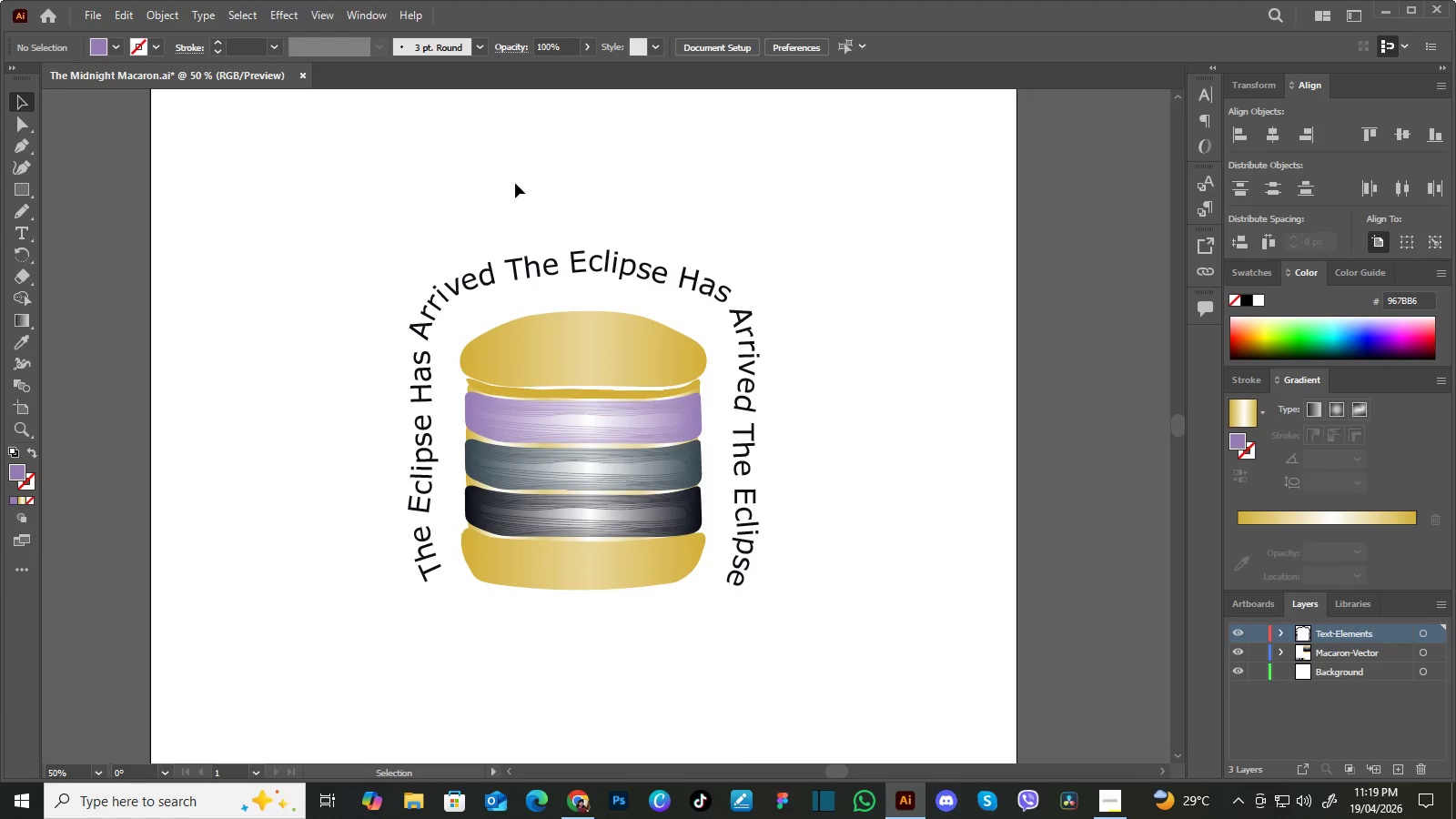 
key(Control+Minus)
 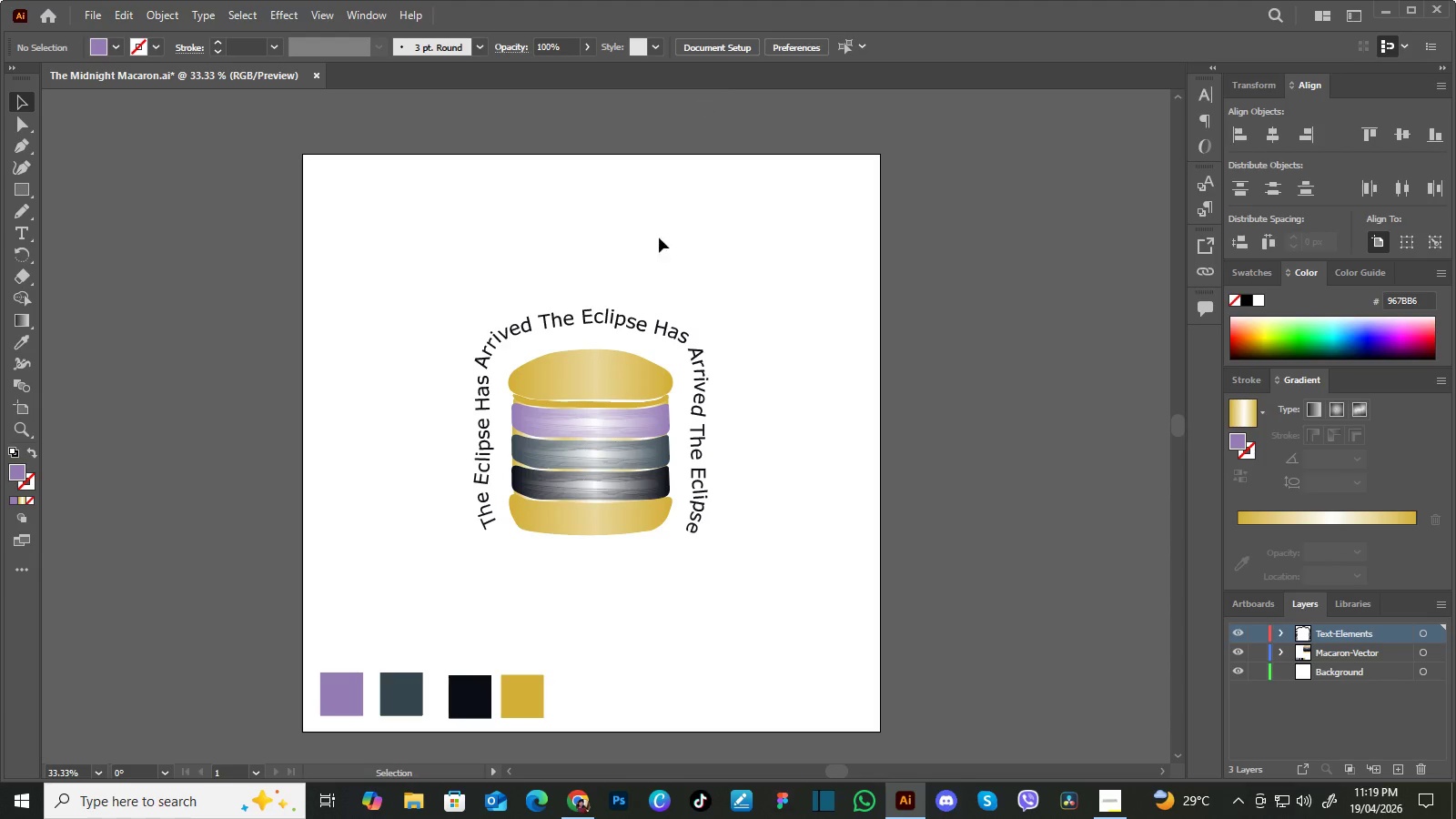 
hold_key(key=Space, duration=1.51)
 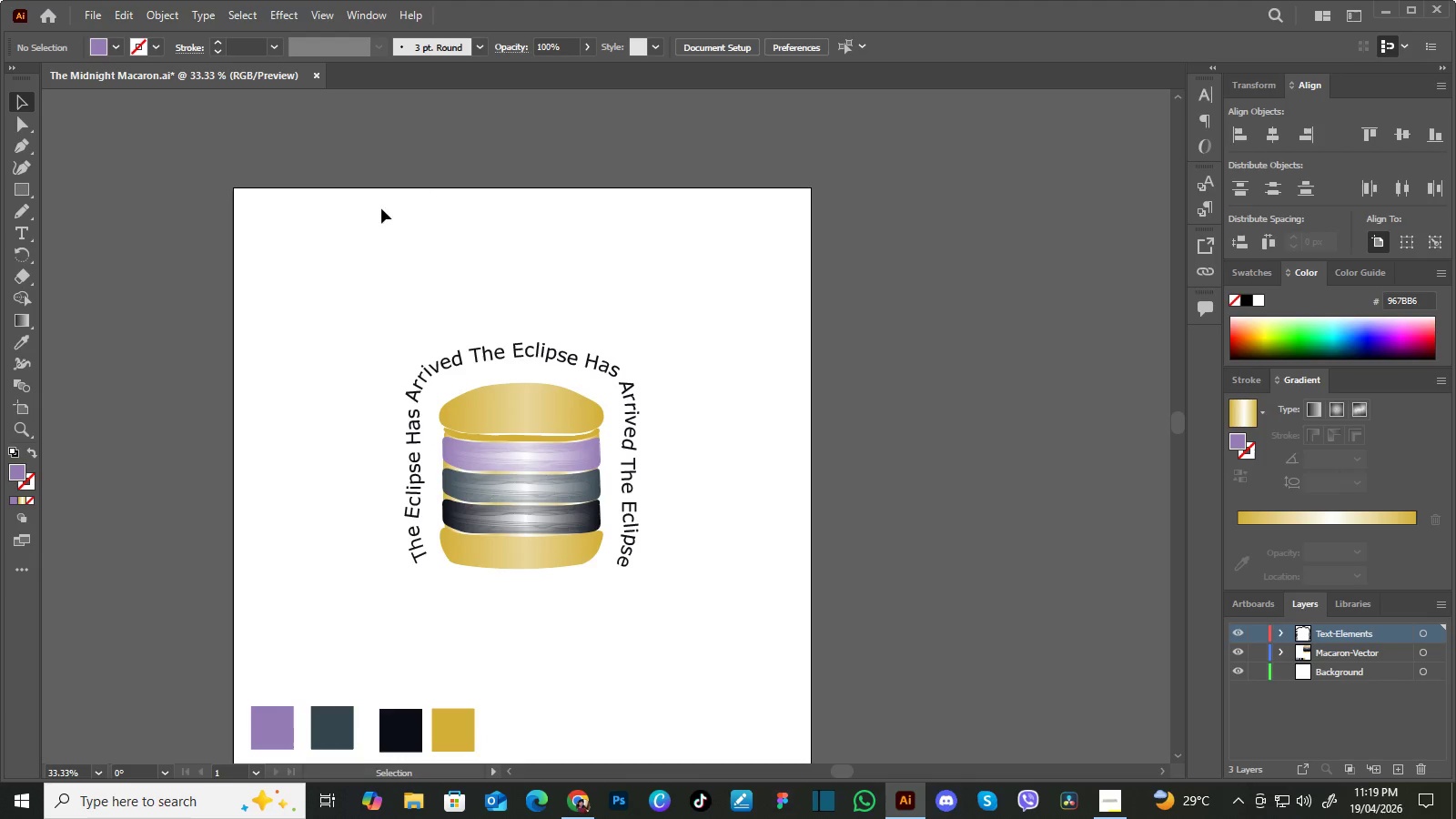 
left_click_drag(start_coordinate=[653, 264], to_coordinate=[616, 228])
 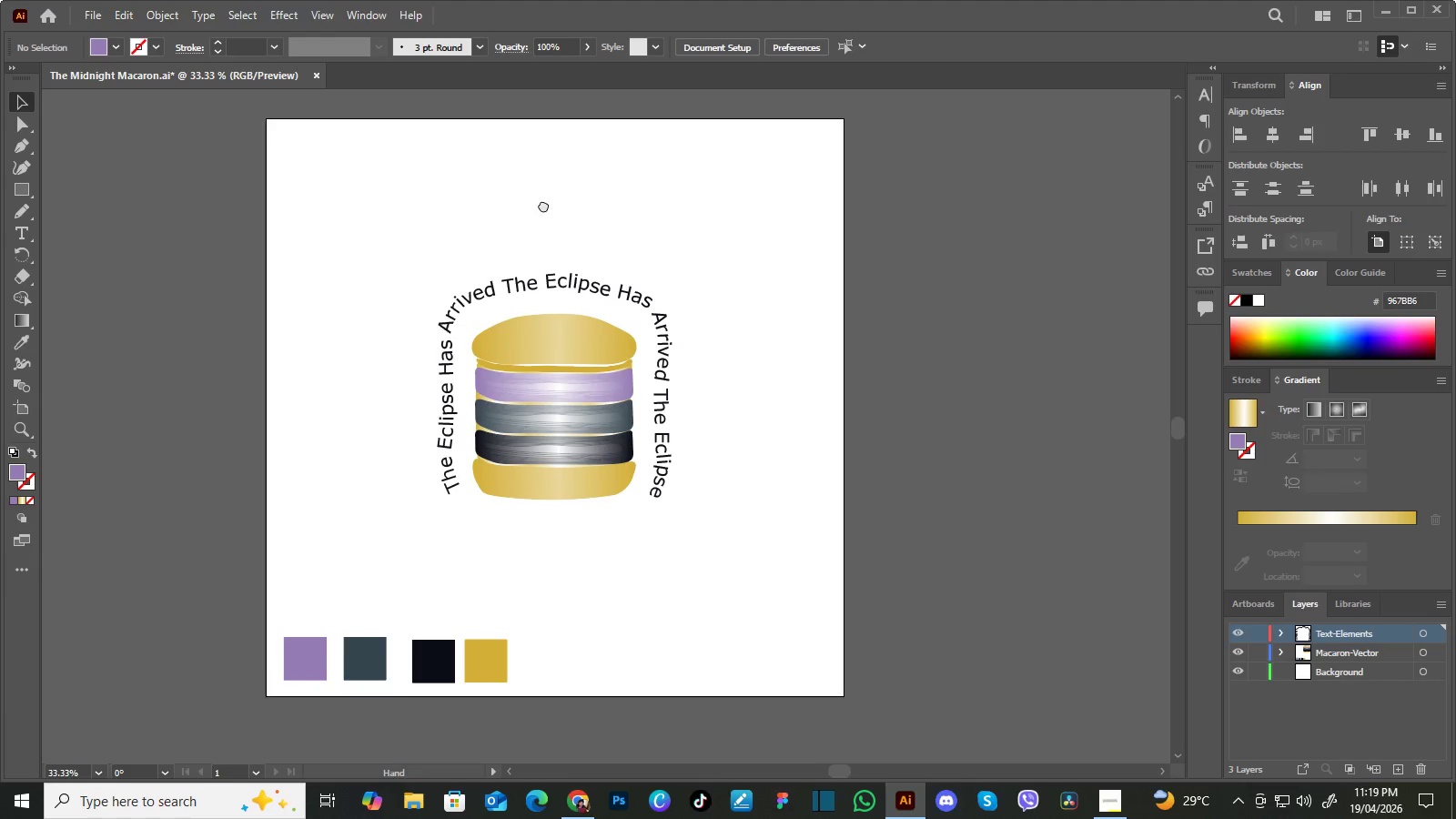 
left_click_drag(start_coordinate=[546, 203], to_coordinate=[528, 234])
 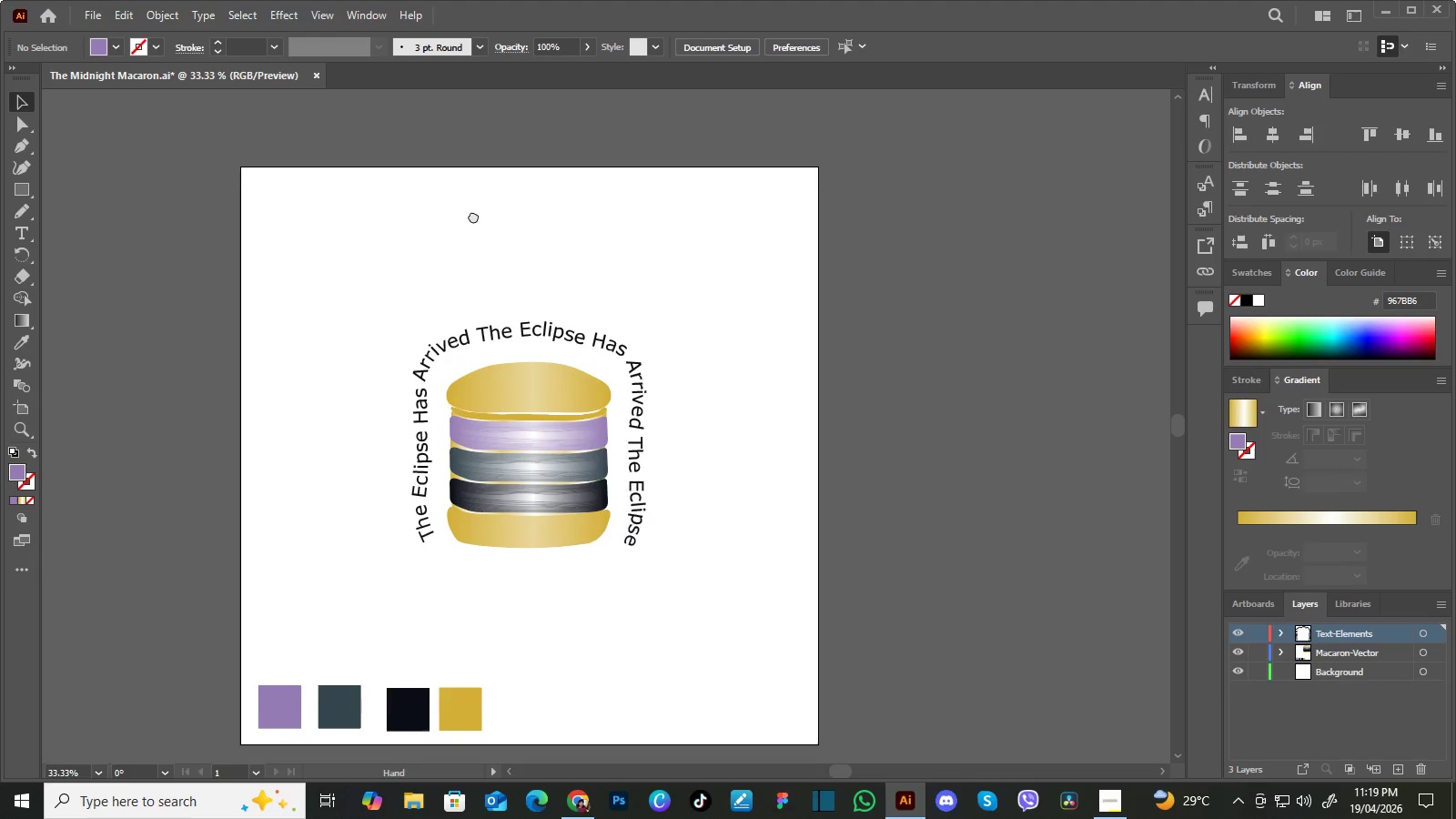 
left_click_drag(start_coordinate=[484, 189], to_coordinate=[470, 228])
 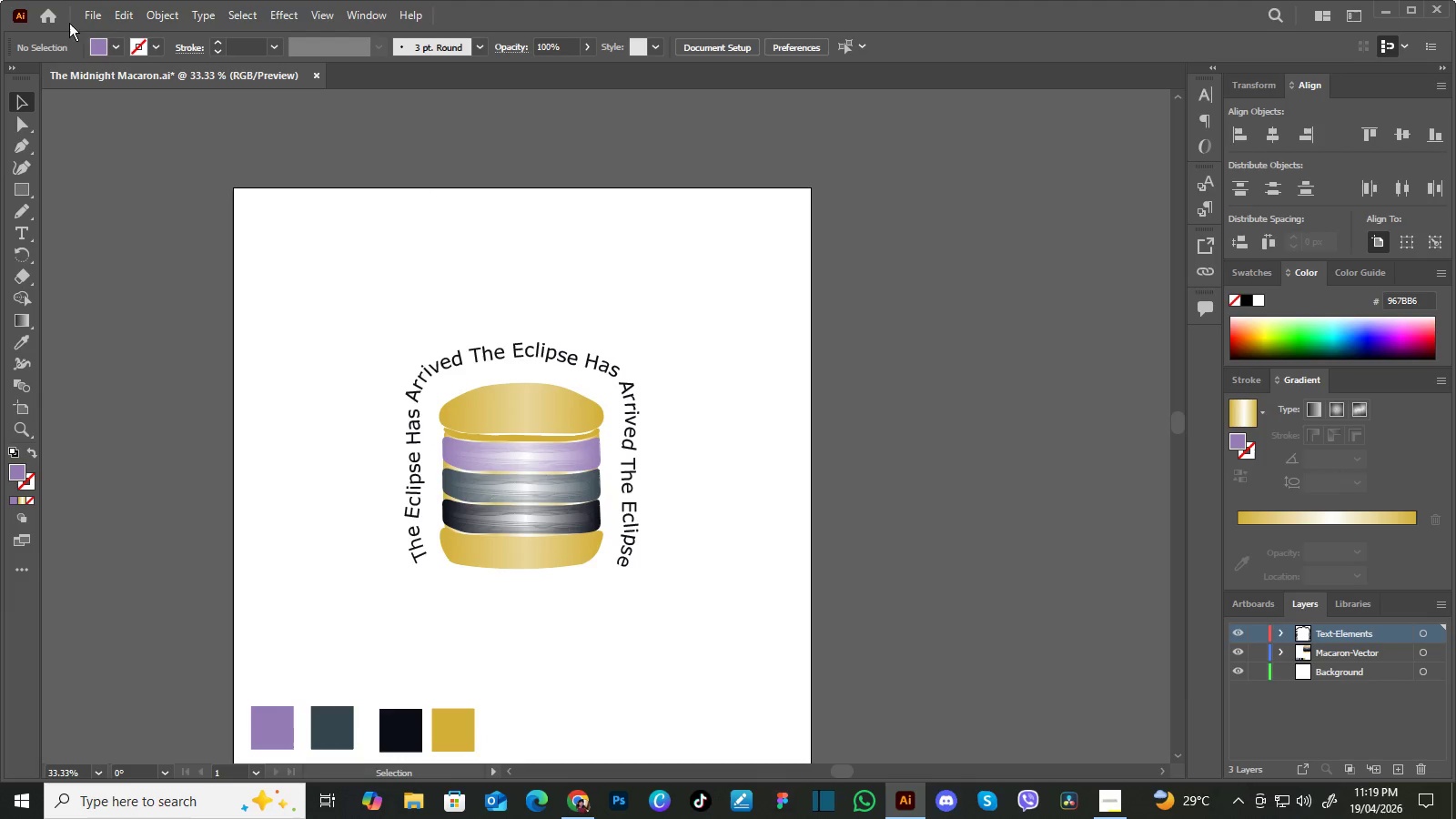 
hold_key(key=Space, duration=0.39)
 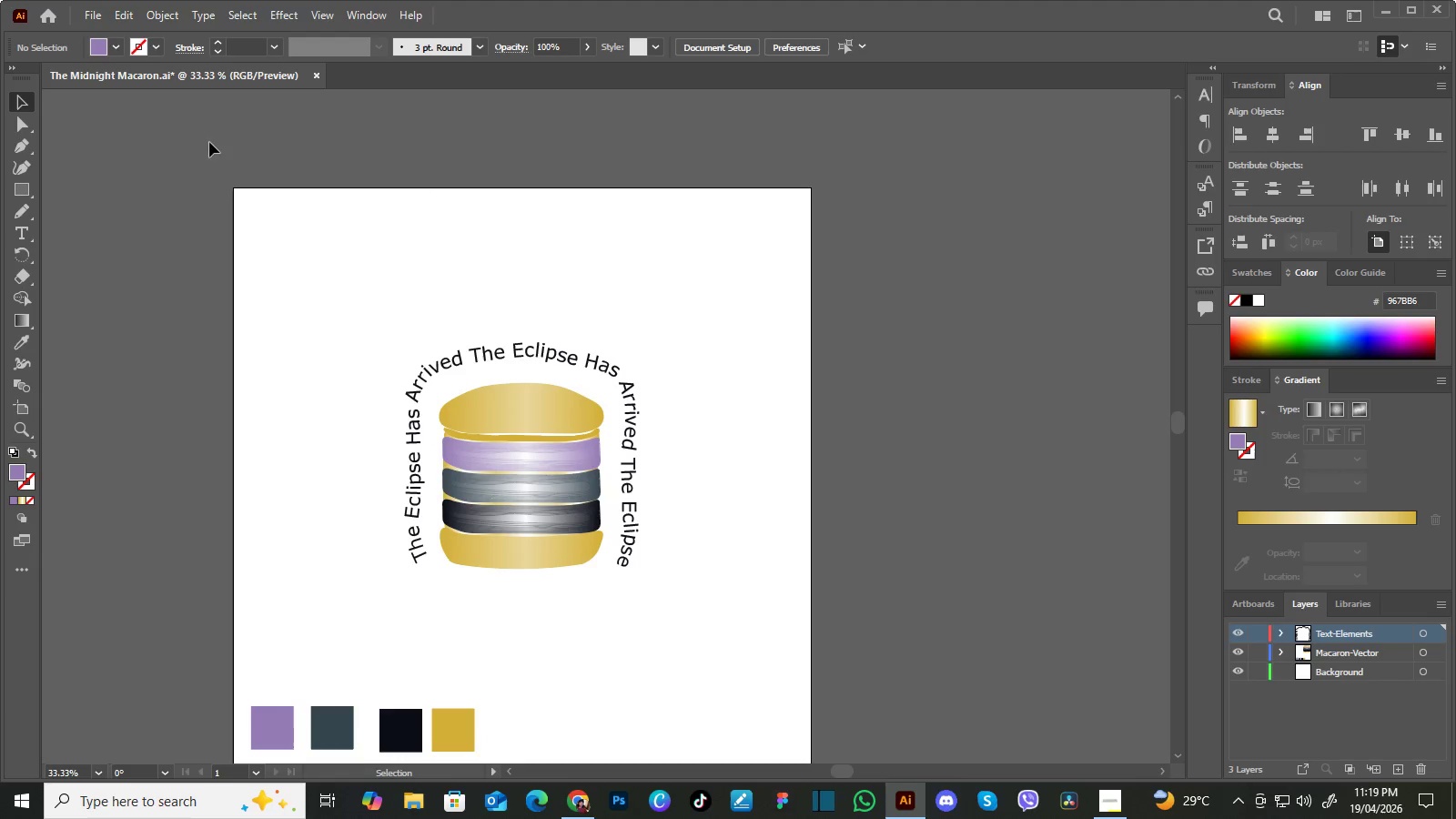 
left_click([89, 15])
 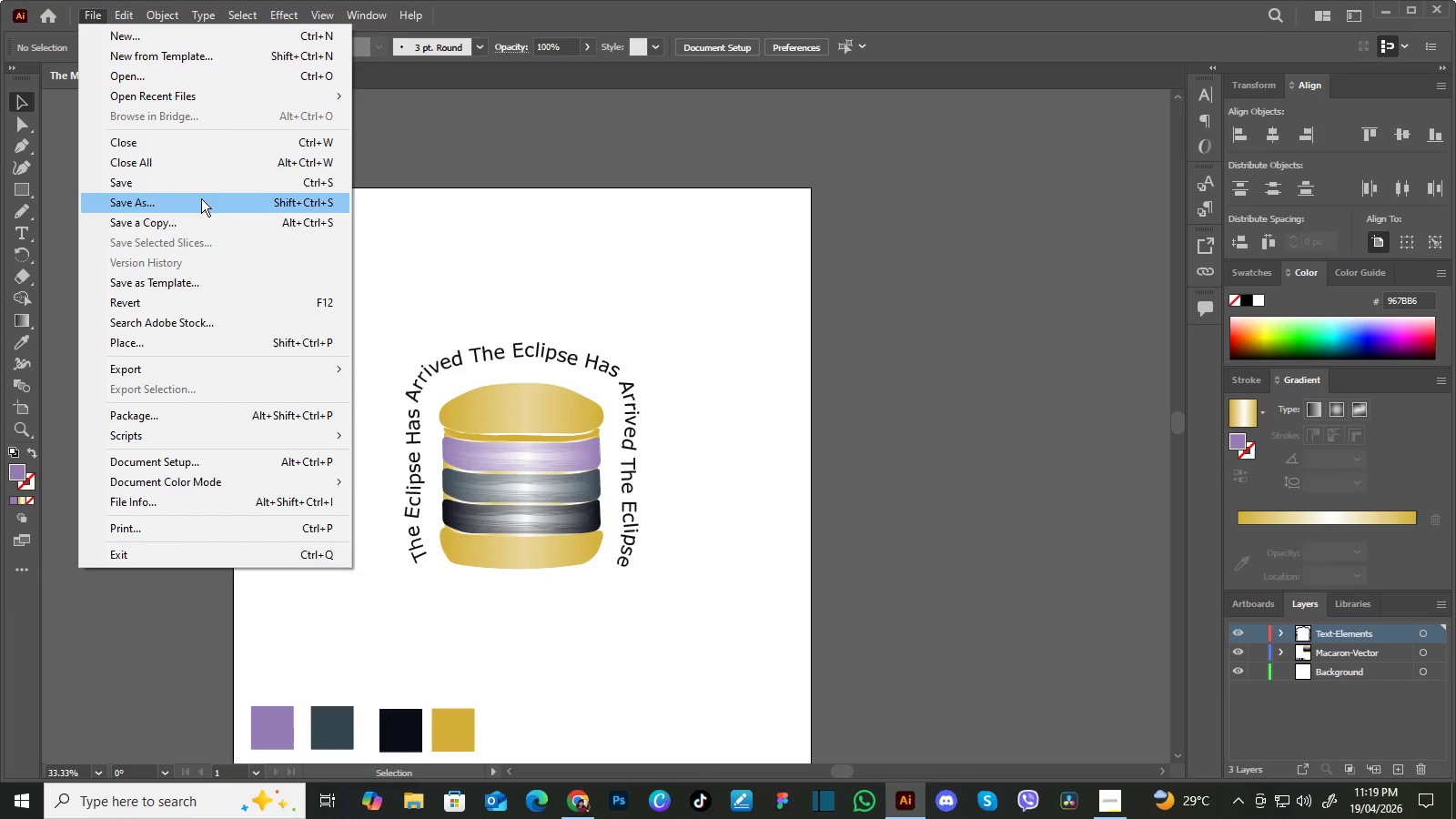 
left_click([200, 201])
 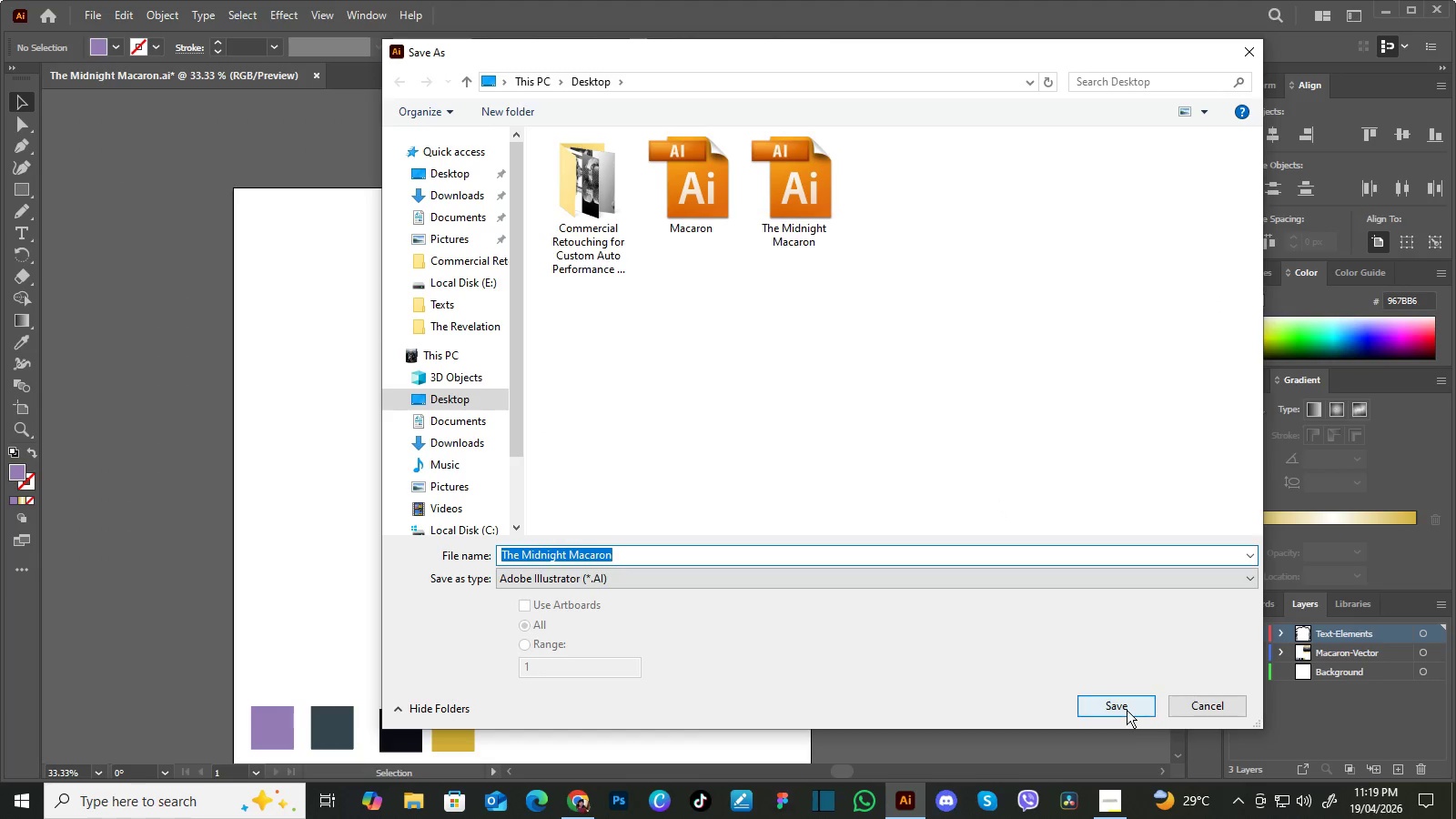 
left_click([1118, 703])
 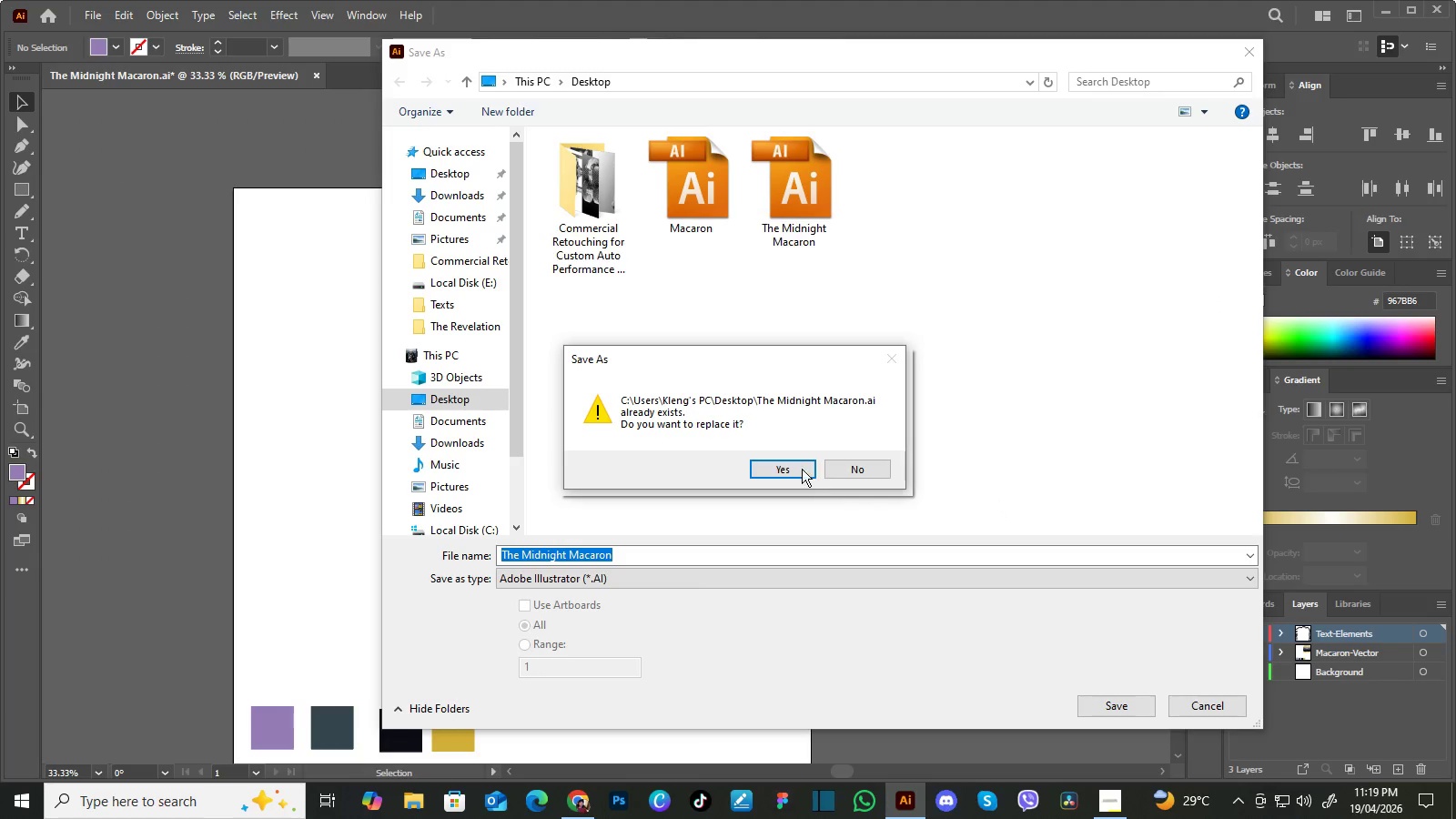 
left_click([799, 467])
 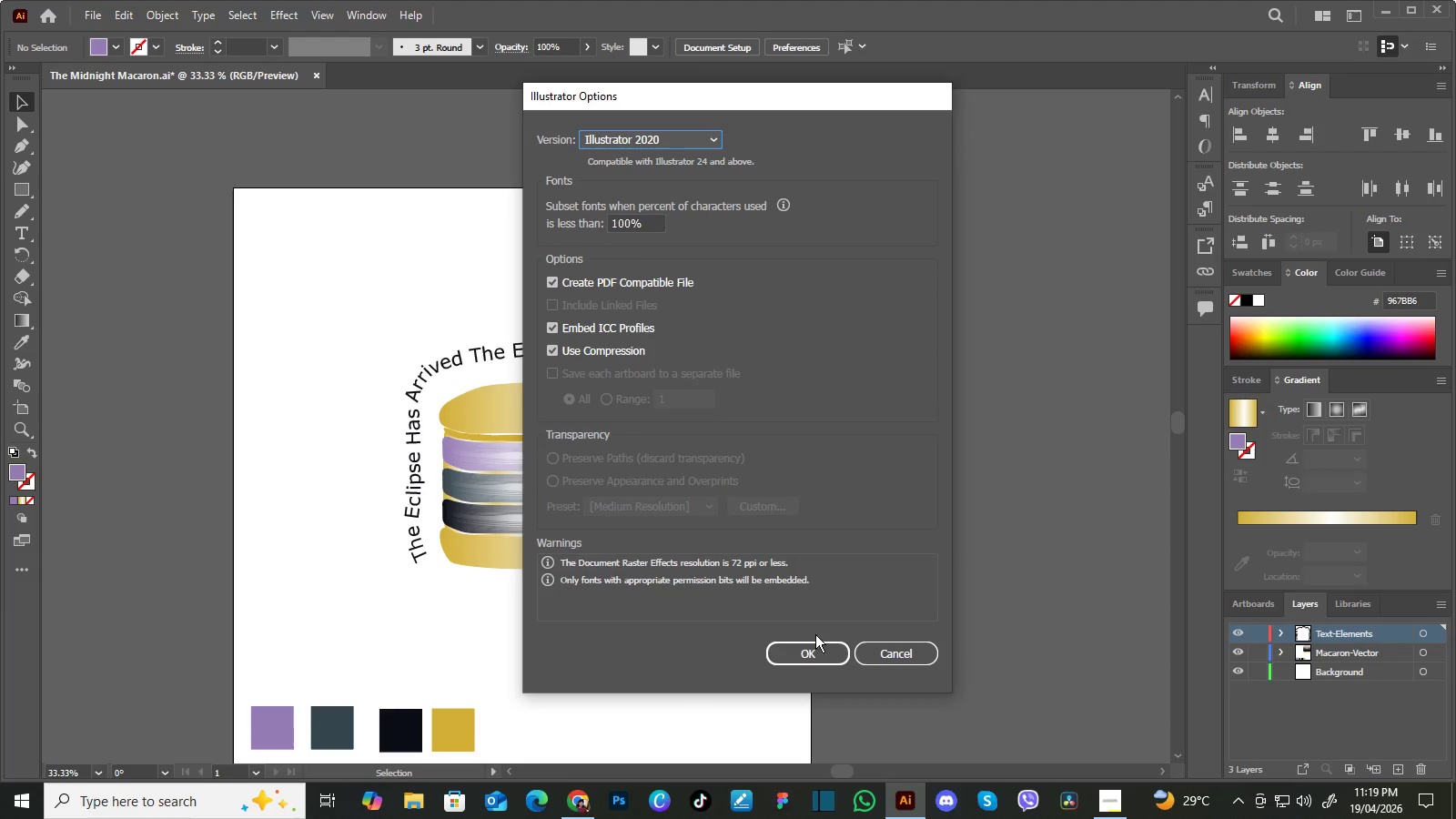 
left_click([814, 651])
 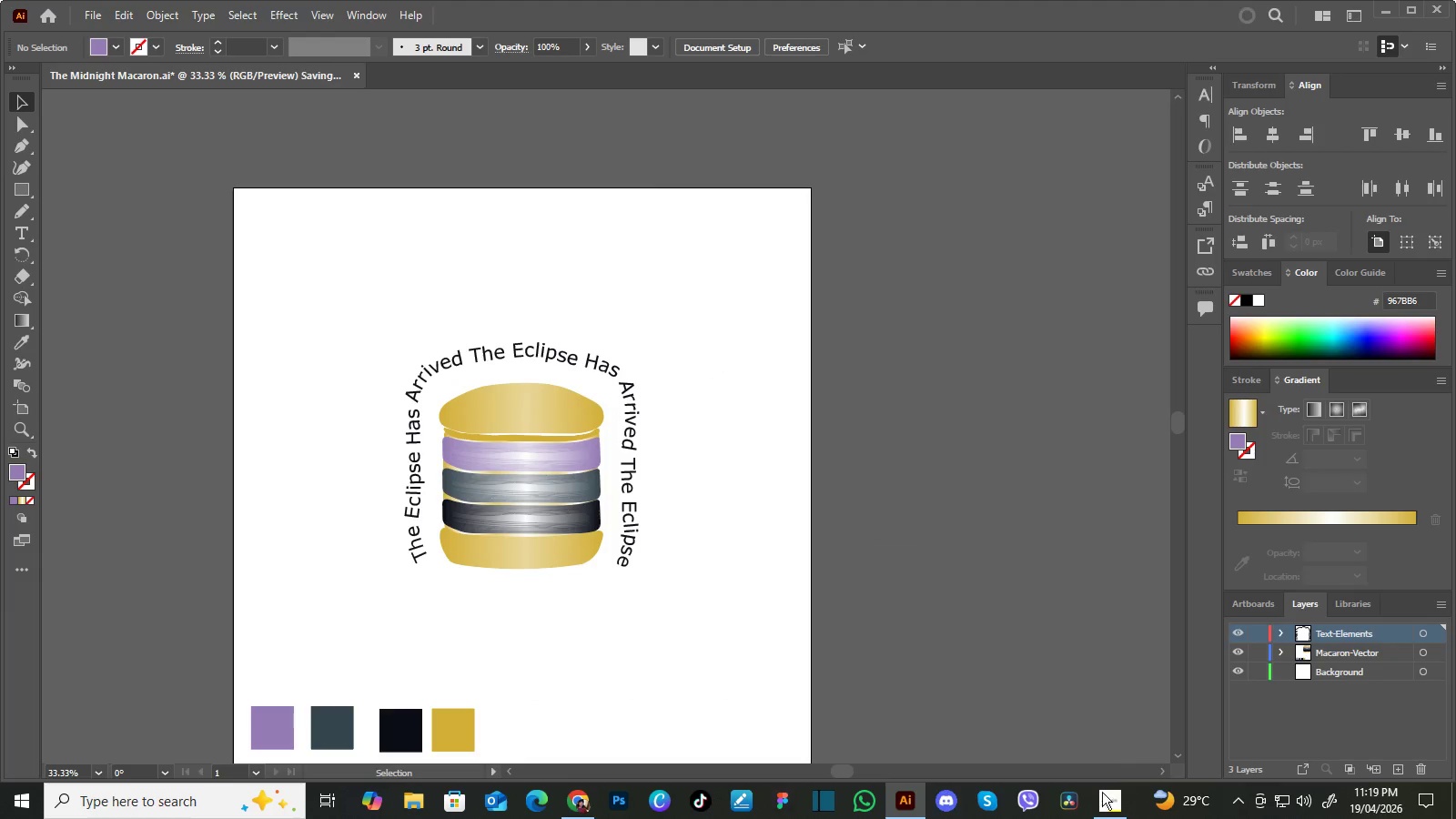 
left_click([1104, 807])